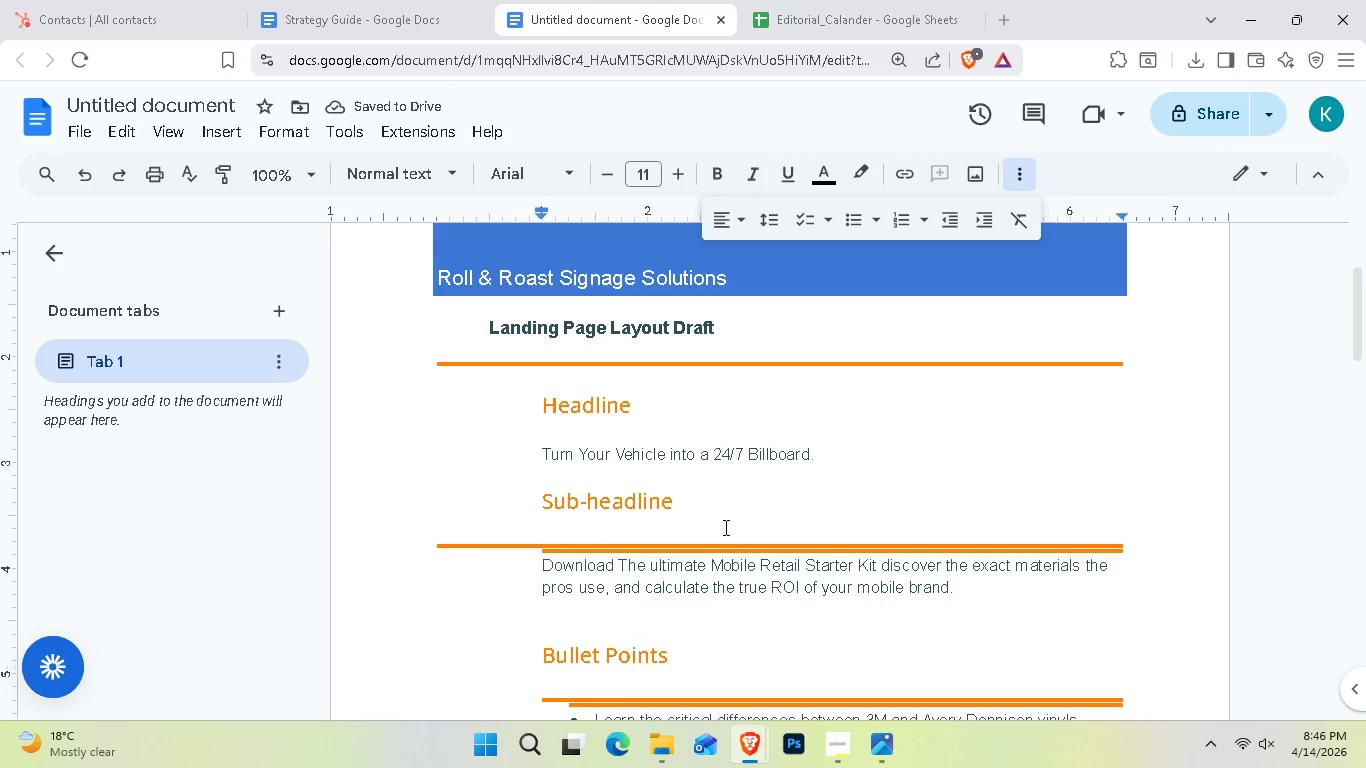 
scroll: coordinate [715, 519], scroll_direction: down, amount: 1.0
 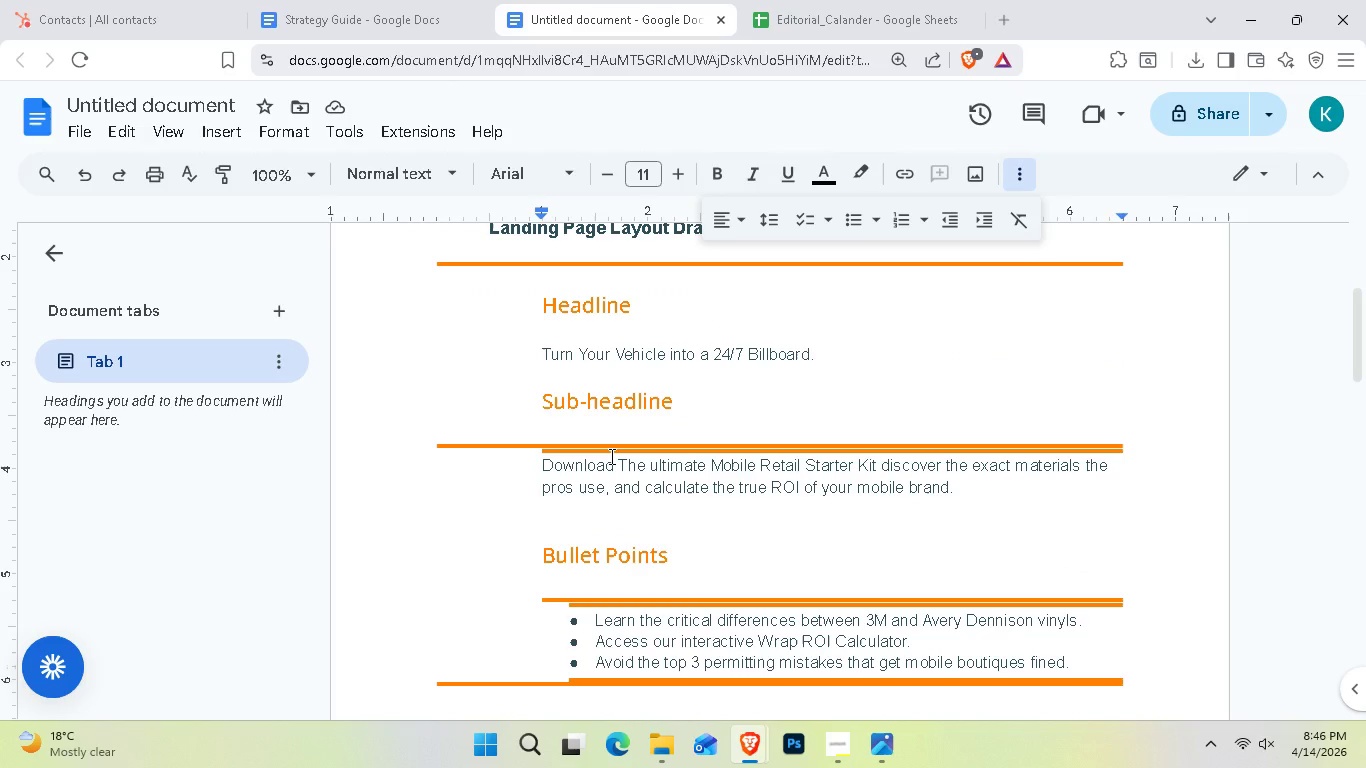 
wait(6.41)
 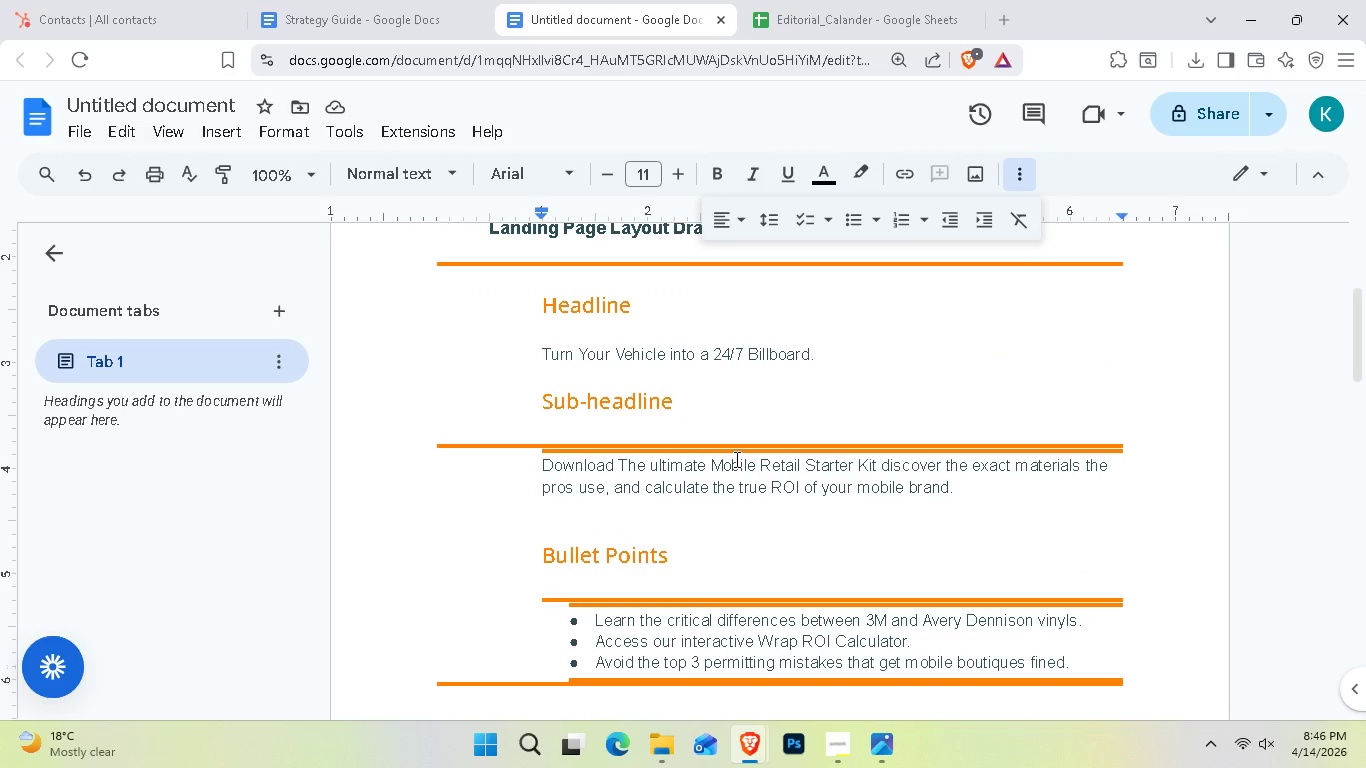 
left_click_drag(start_coordinate=[526, 294], to_coordinate=[768, 596])
 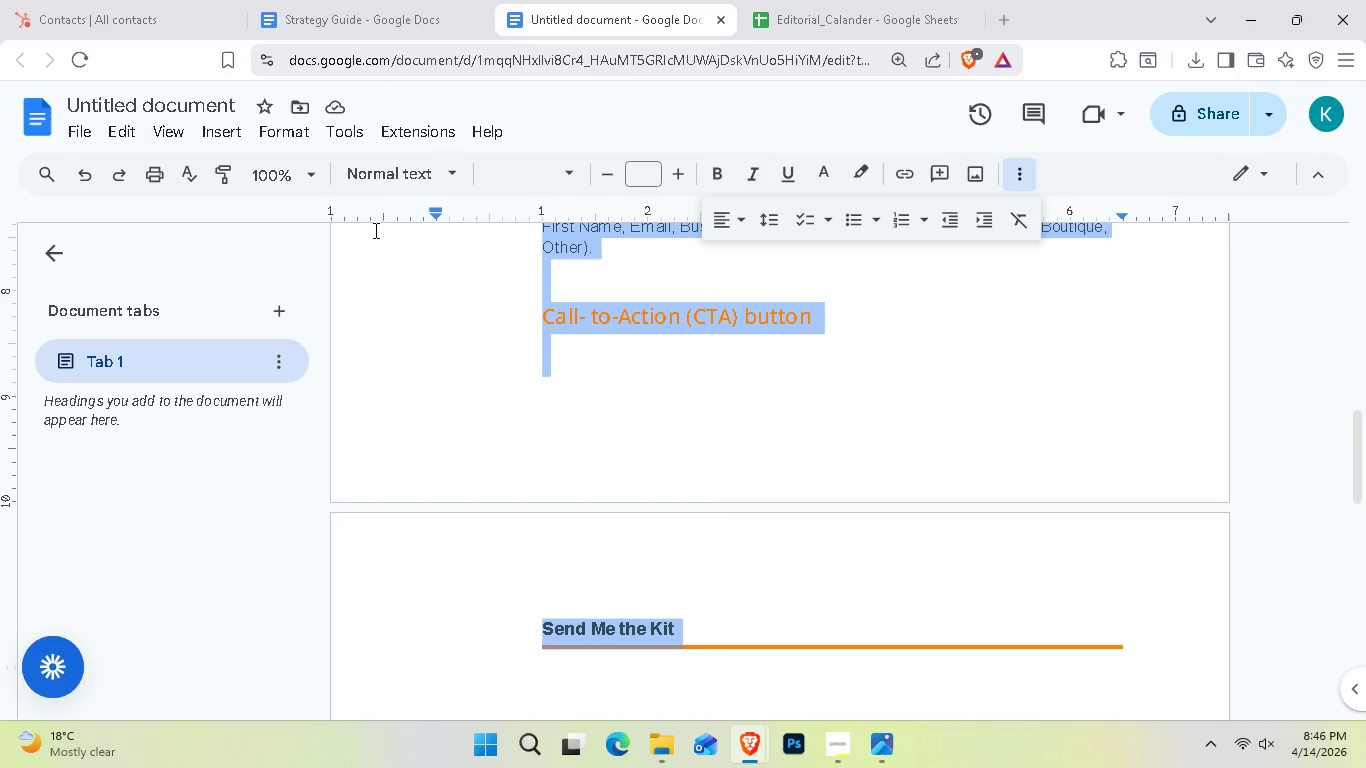 
scroll: coordinate [837, 542], scroll_direction: down, amount: 6.0
 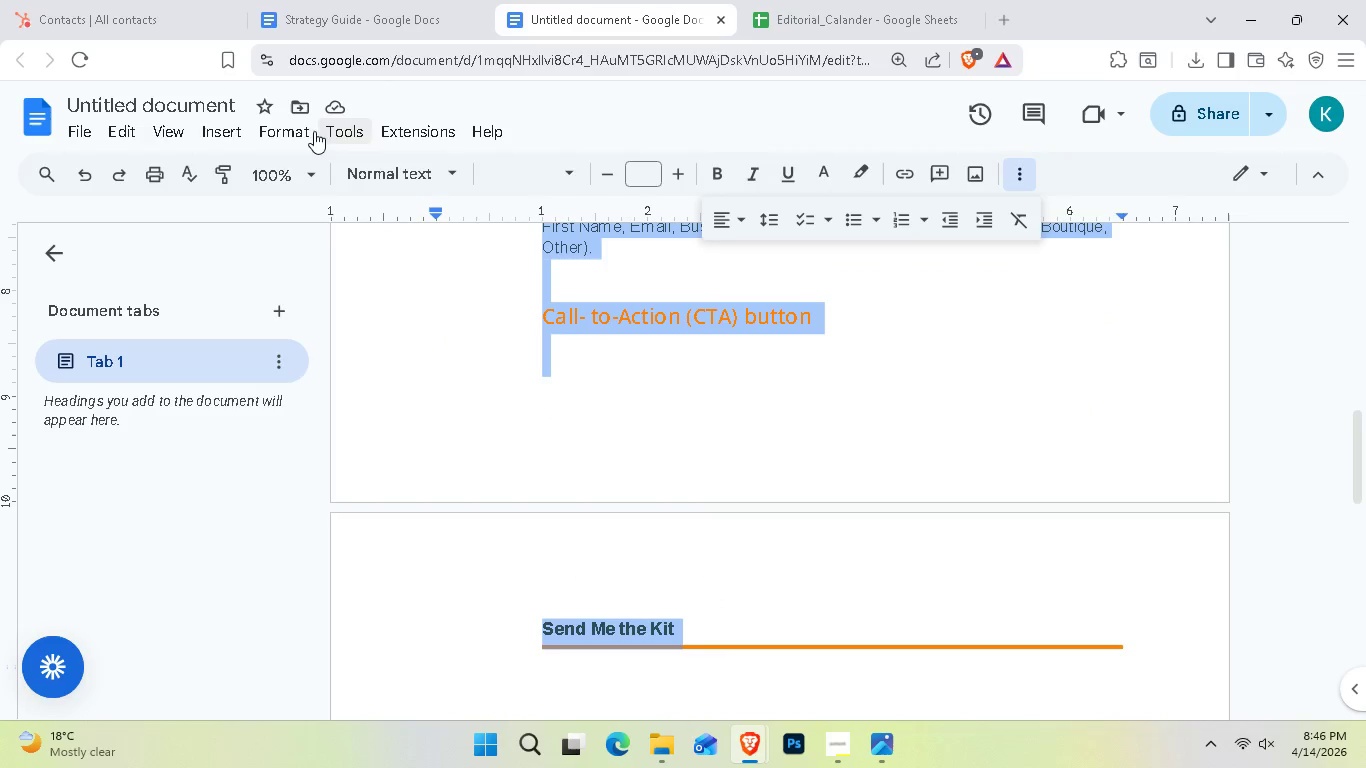 
left_click([301, 126])
 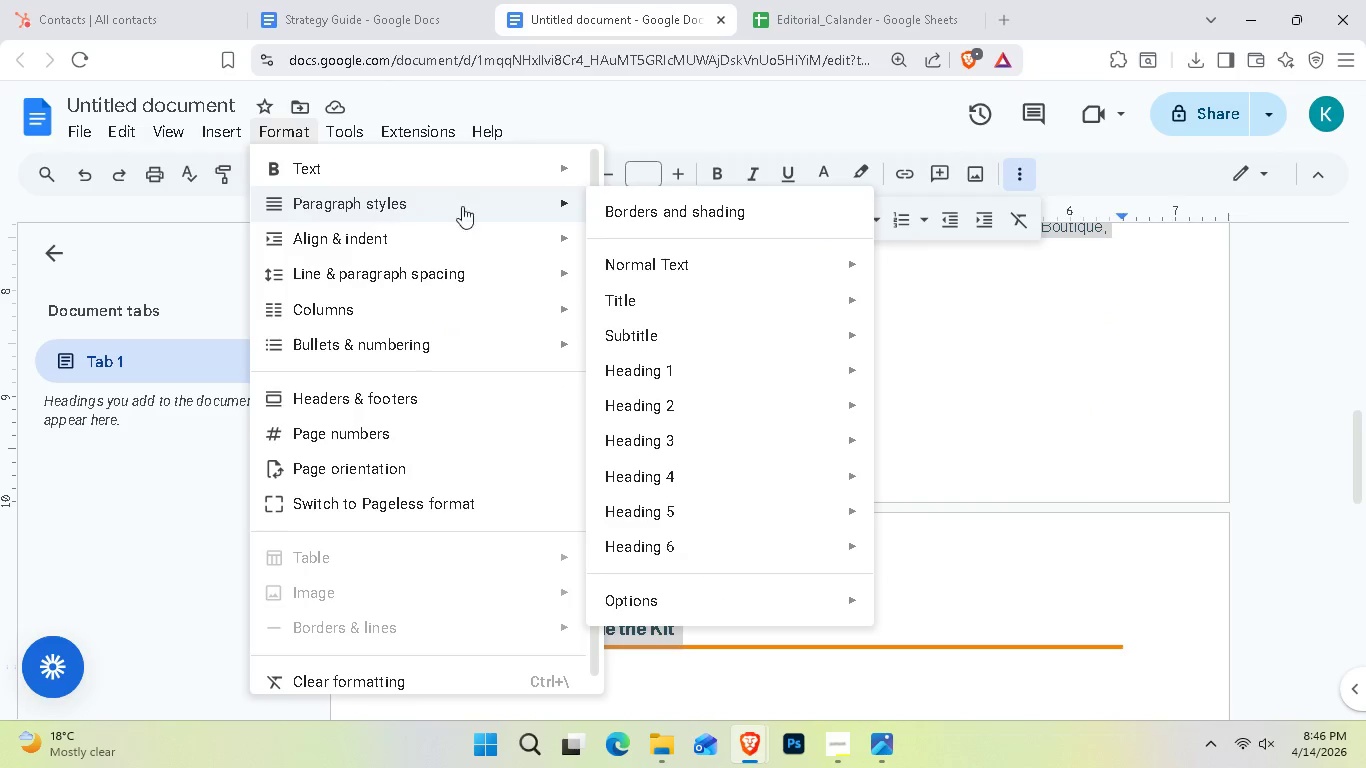 
left_click([618, 219])
 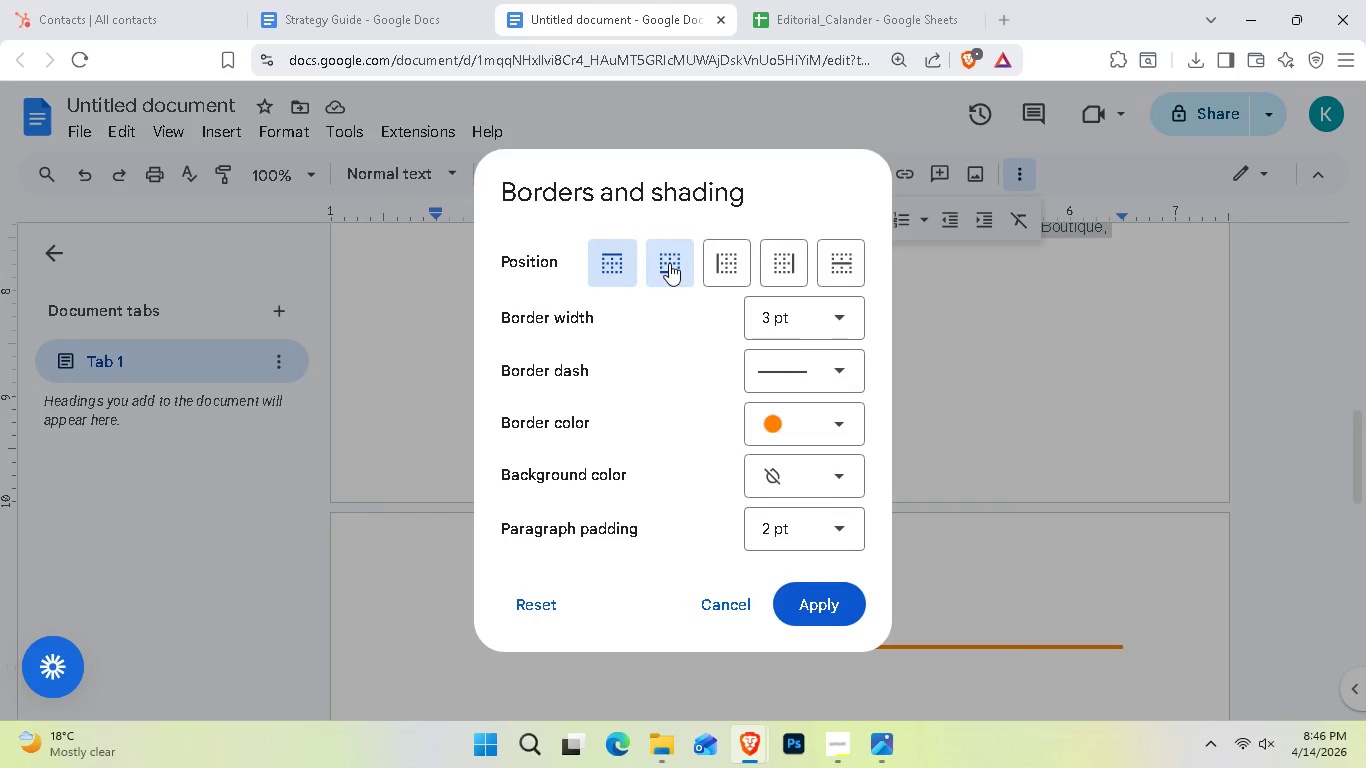 
double_click([613, 262])
 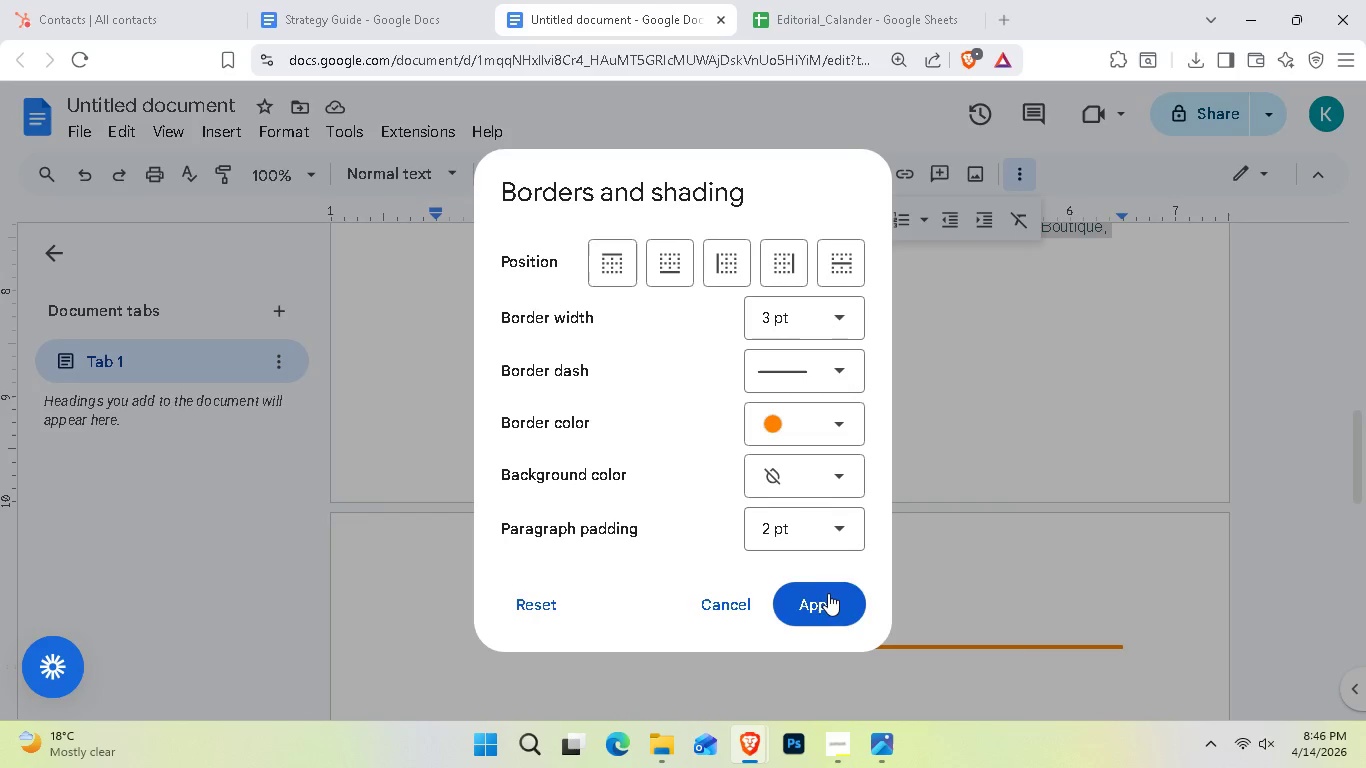 
left_click([834, 604])
 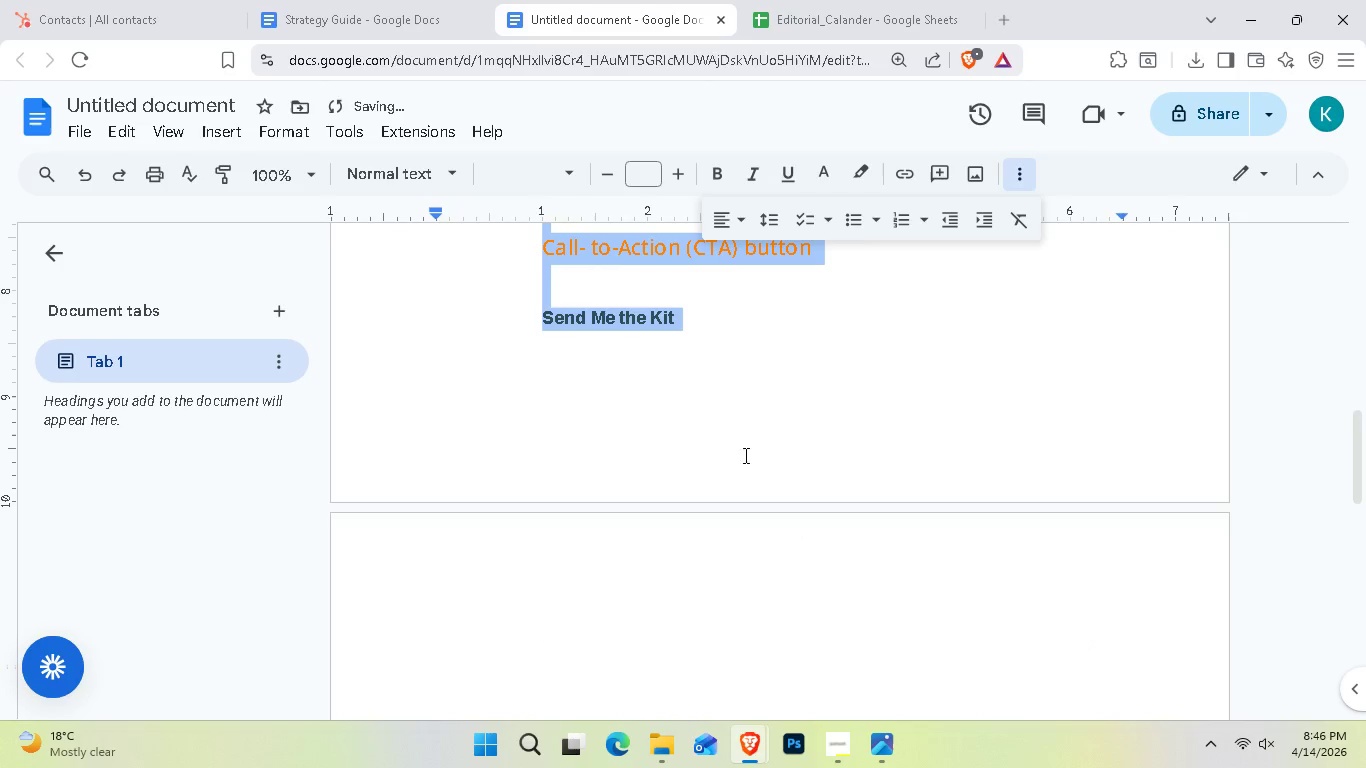 
left_click([705, 395])
 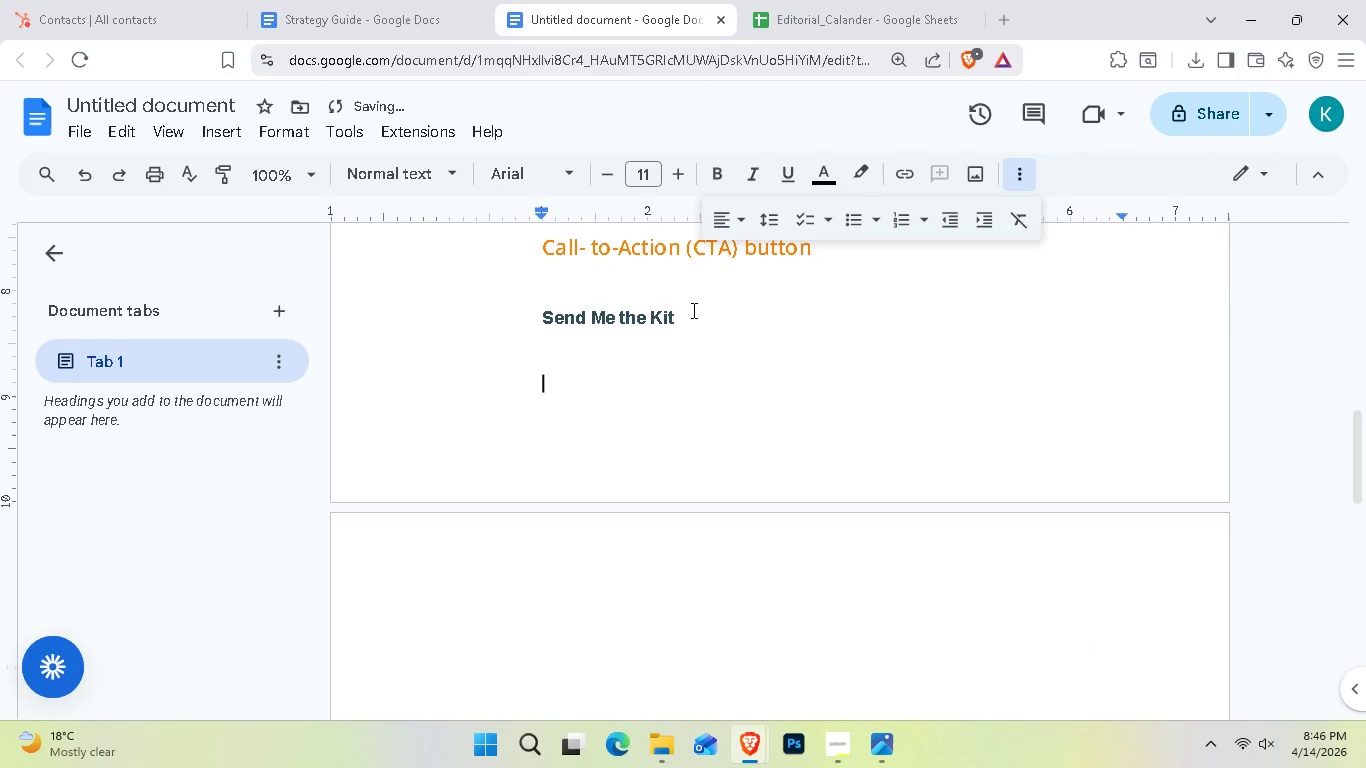 
left_click_drag(start_coordinate=[691, 309], to_coordinate=[534, 320])
 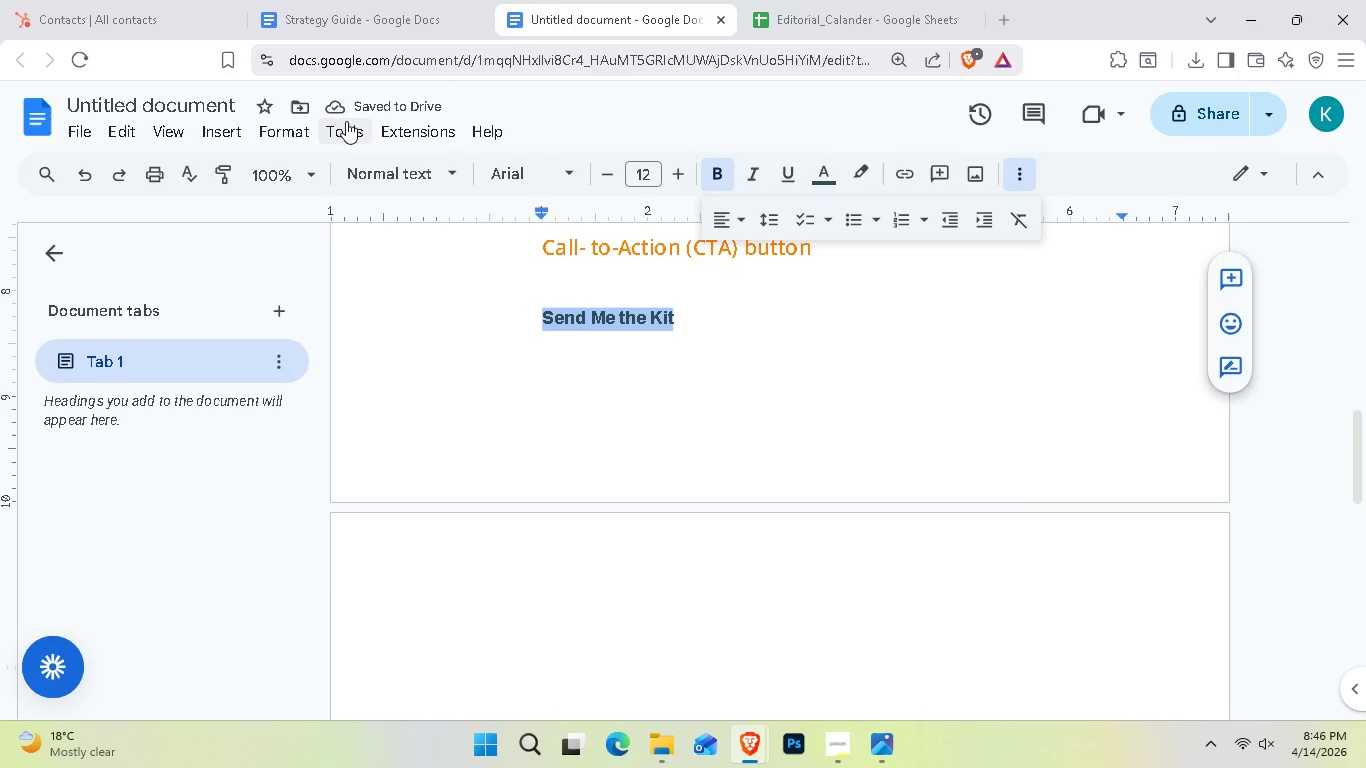 
left_click([292, 132])
 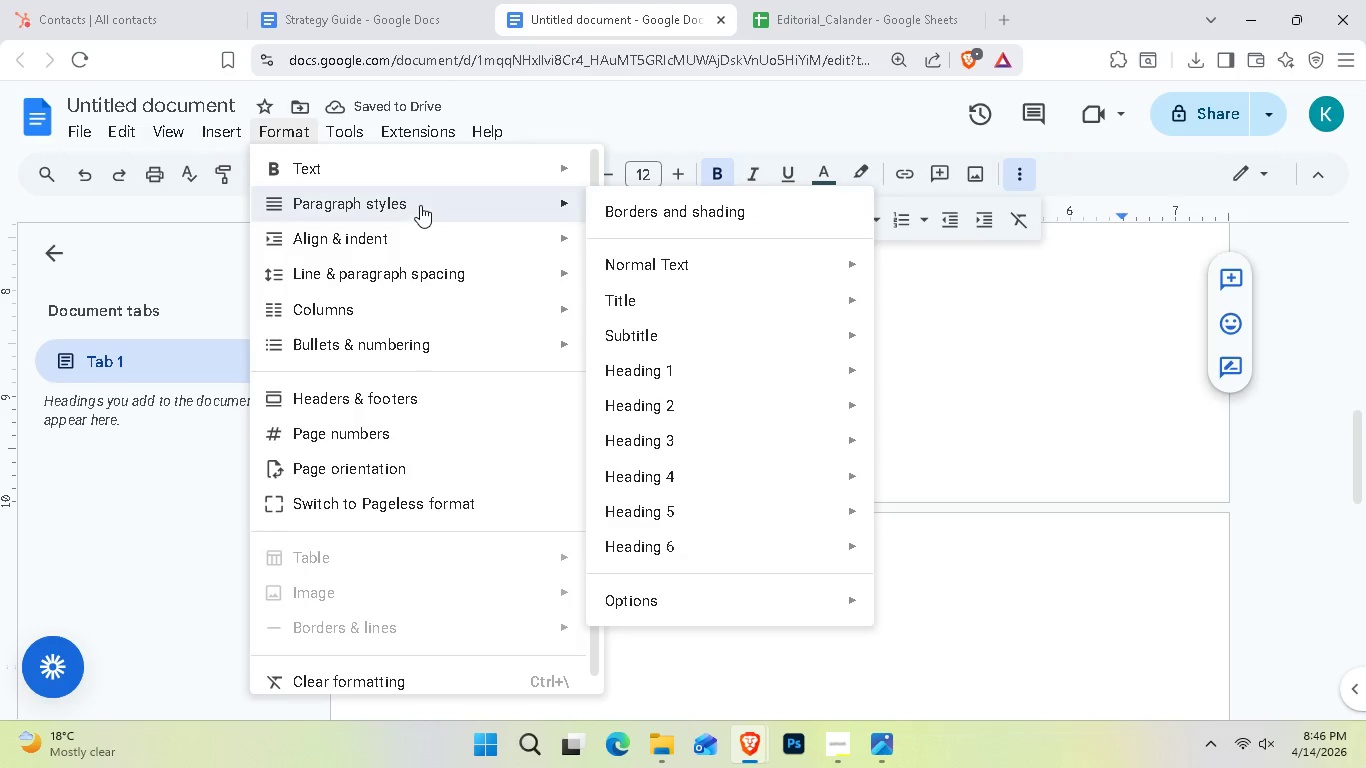 
double_click([678, 205])
 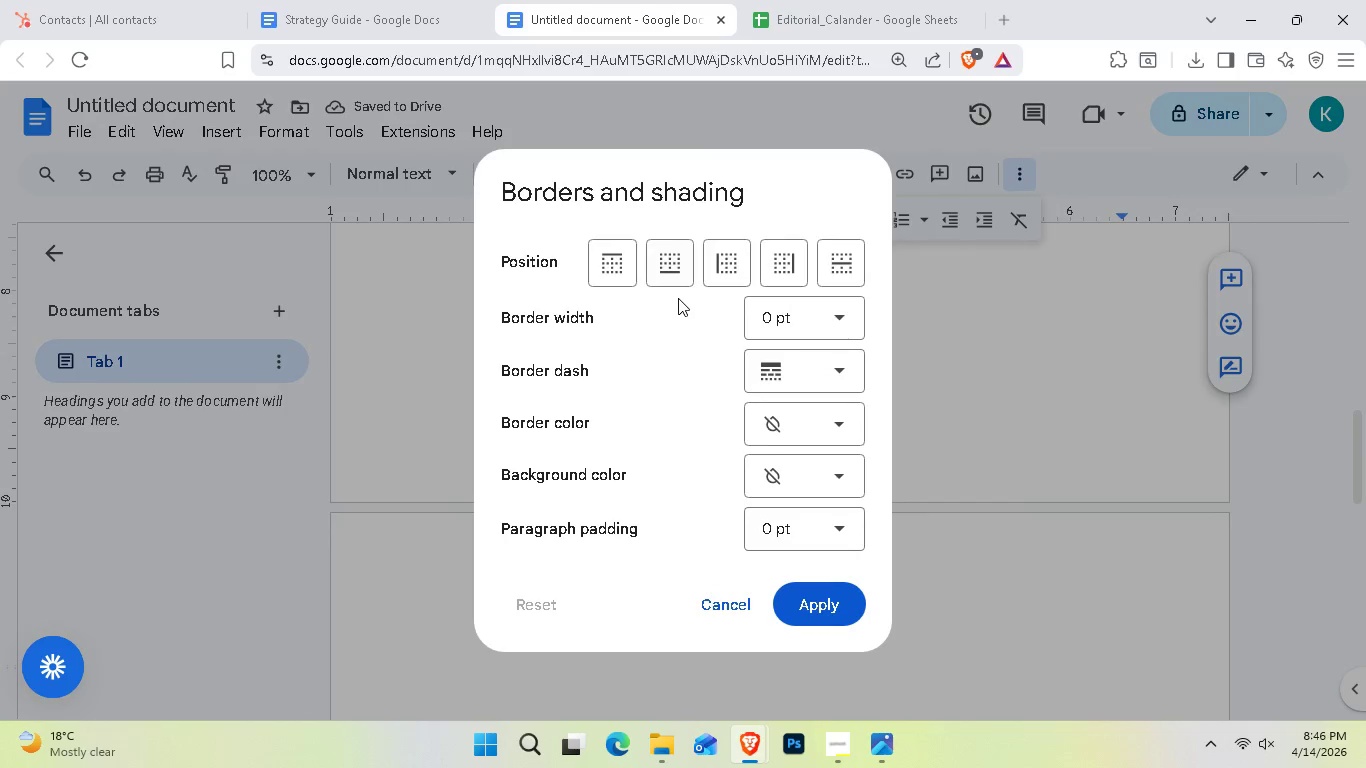 
left_click([666, 277])
 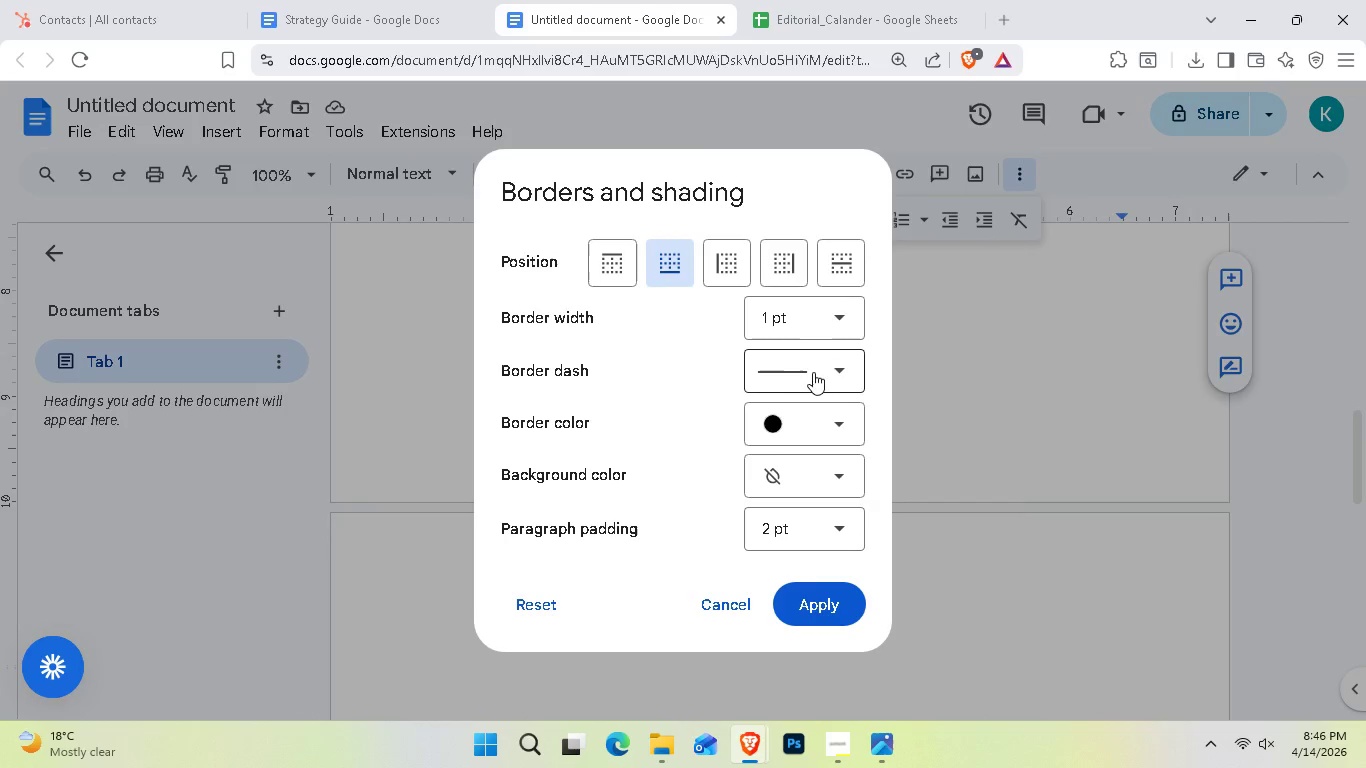 
left_click([837, 425])
 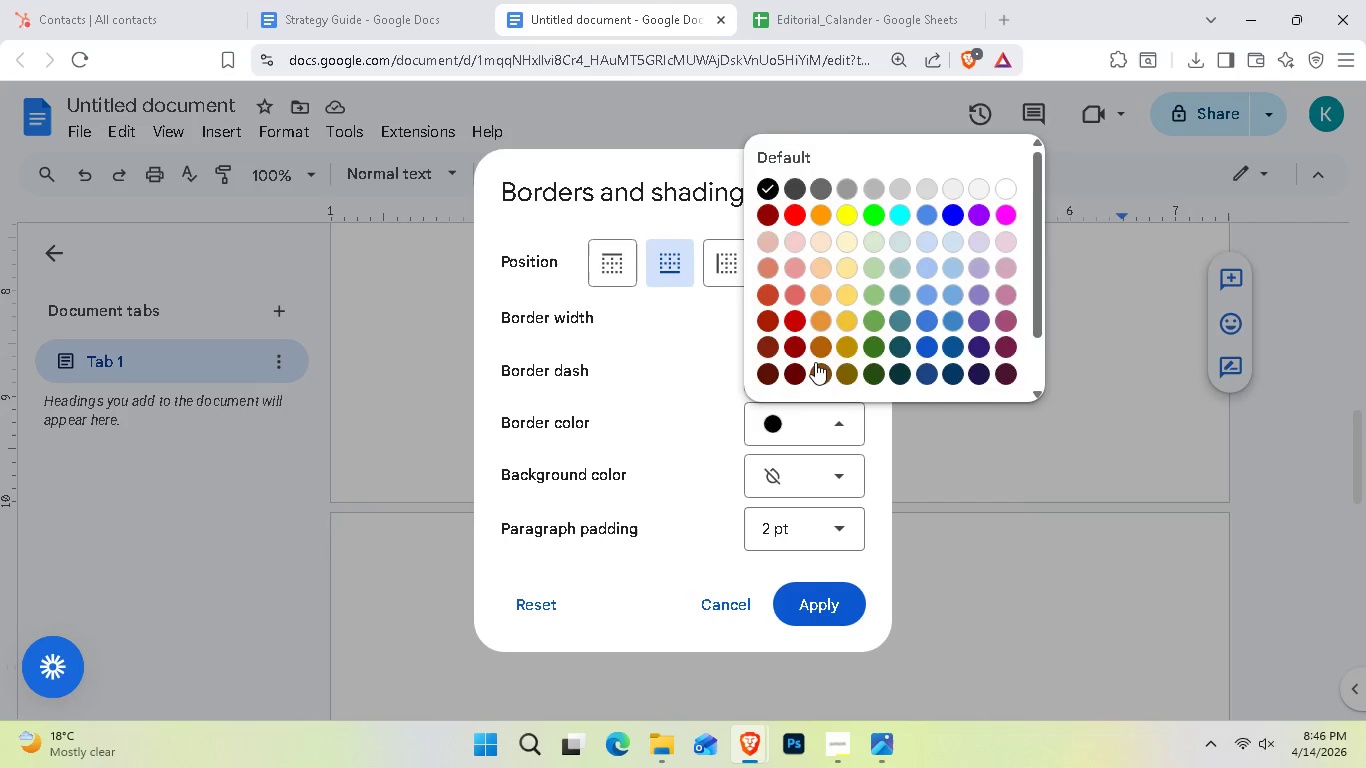 
left_click([802, 377])
 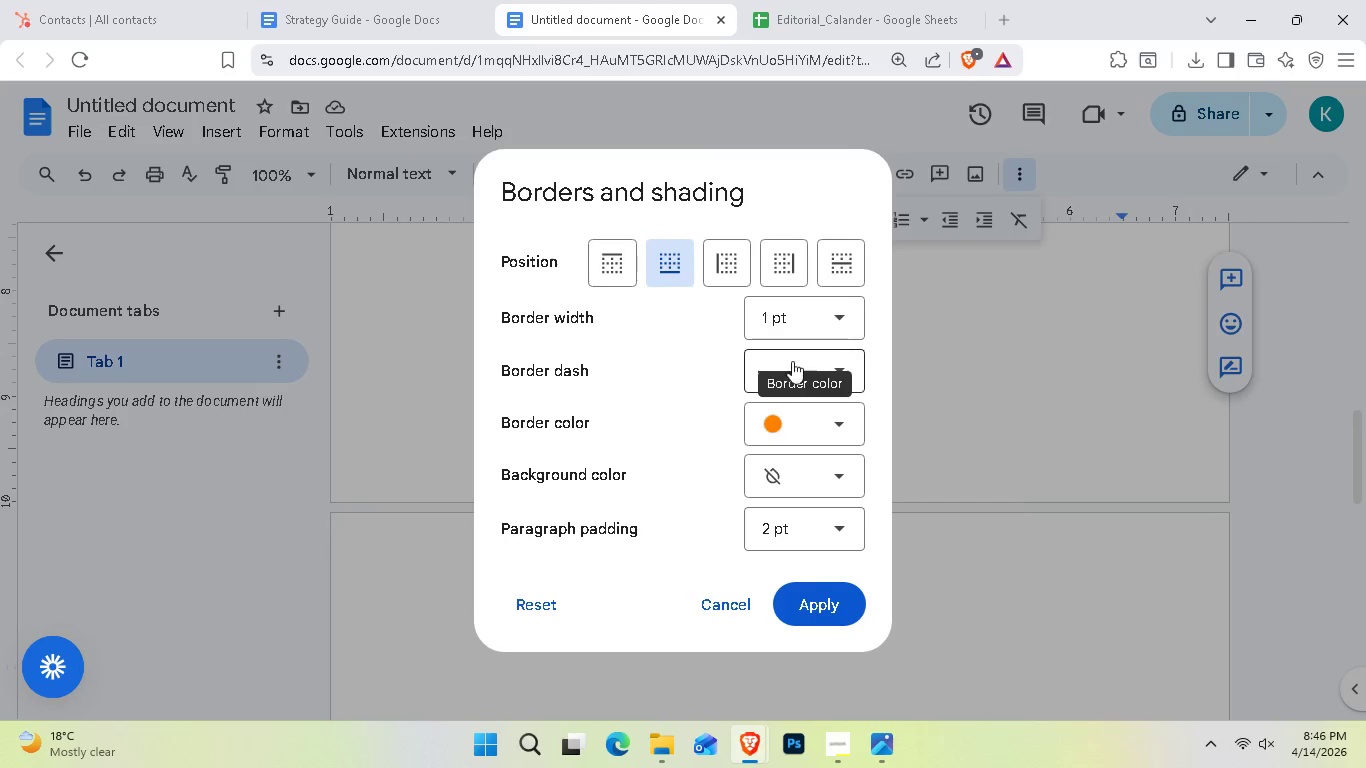 
scroll: coordinate [813, 359], scroll_direction: down, amount: 3.0
 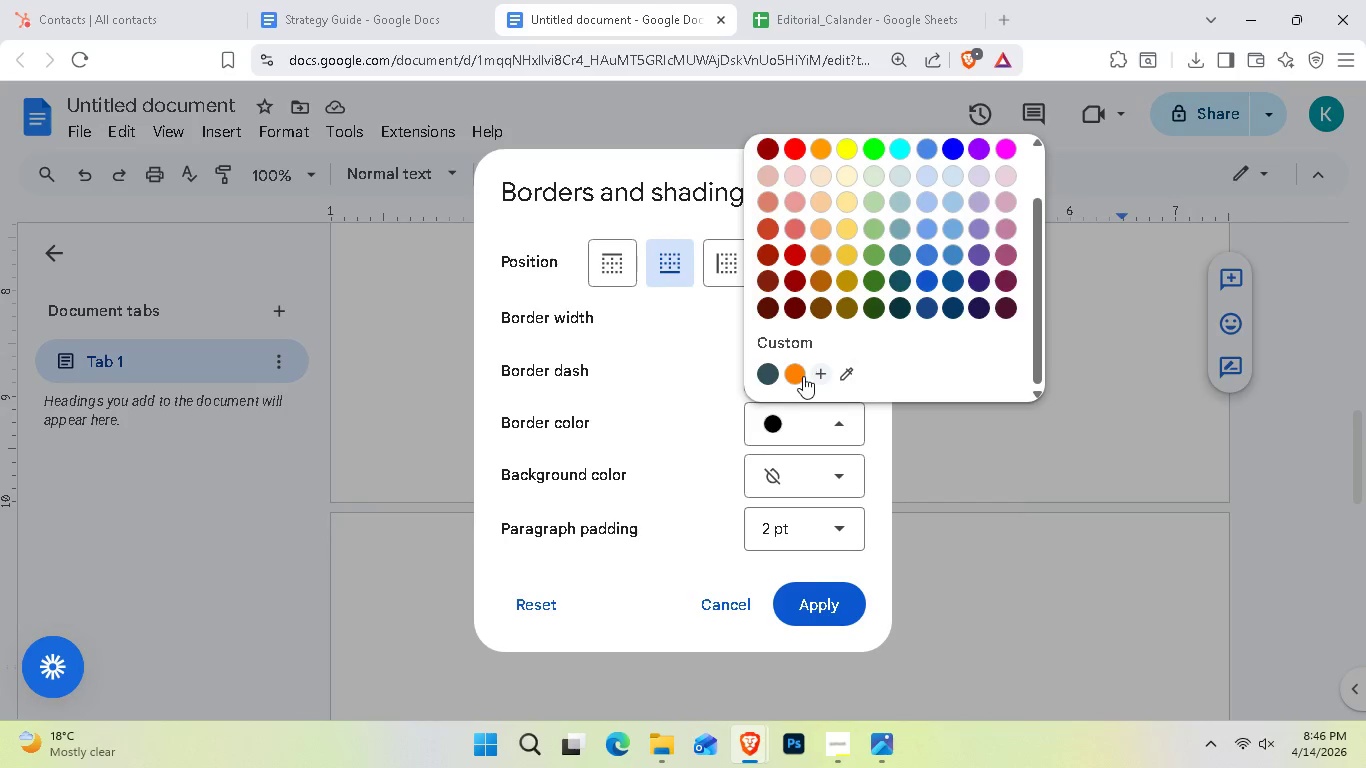 
left_click([807, 304])
 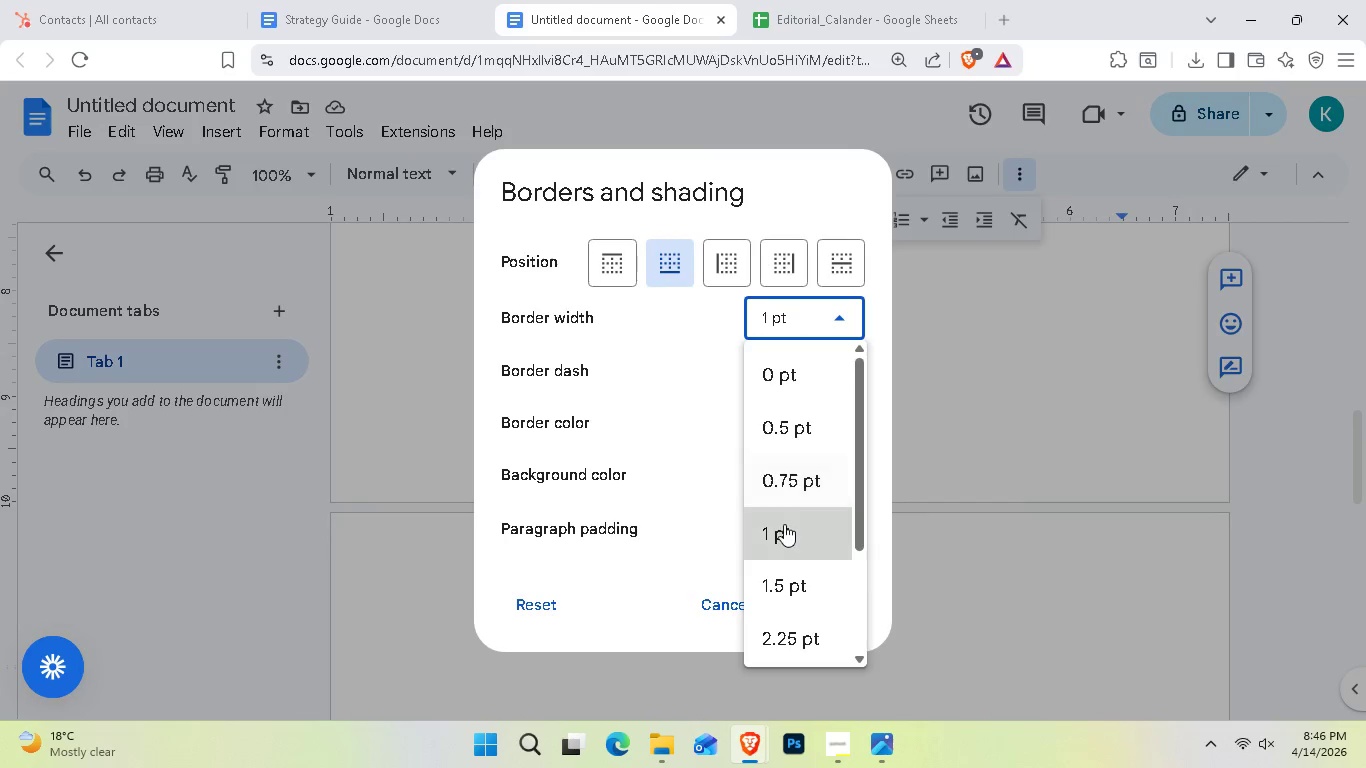 
scroll: coordinate [784, 524], scroll_direction: down, amount: 2.0
 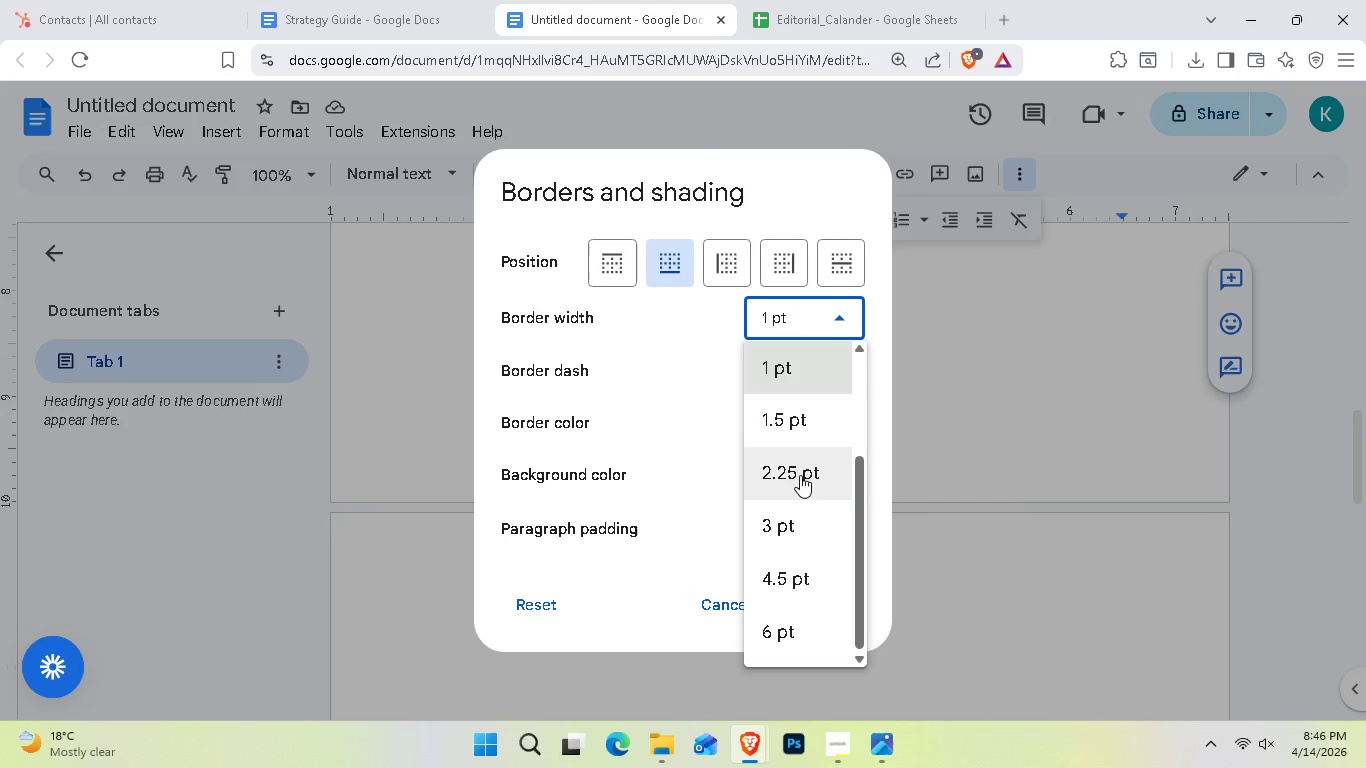 
left_click([803, 488])
 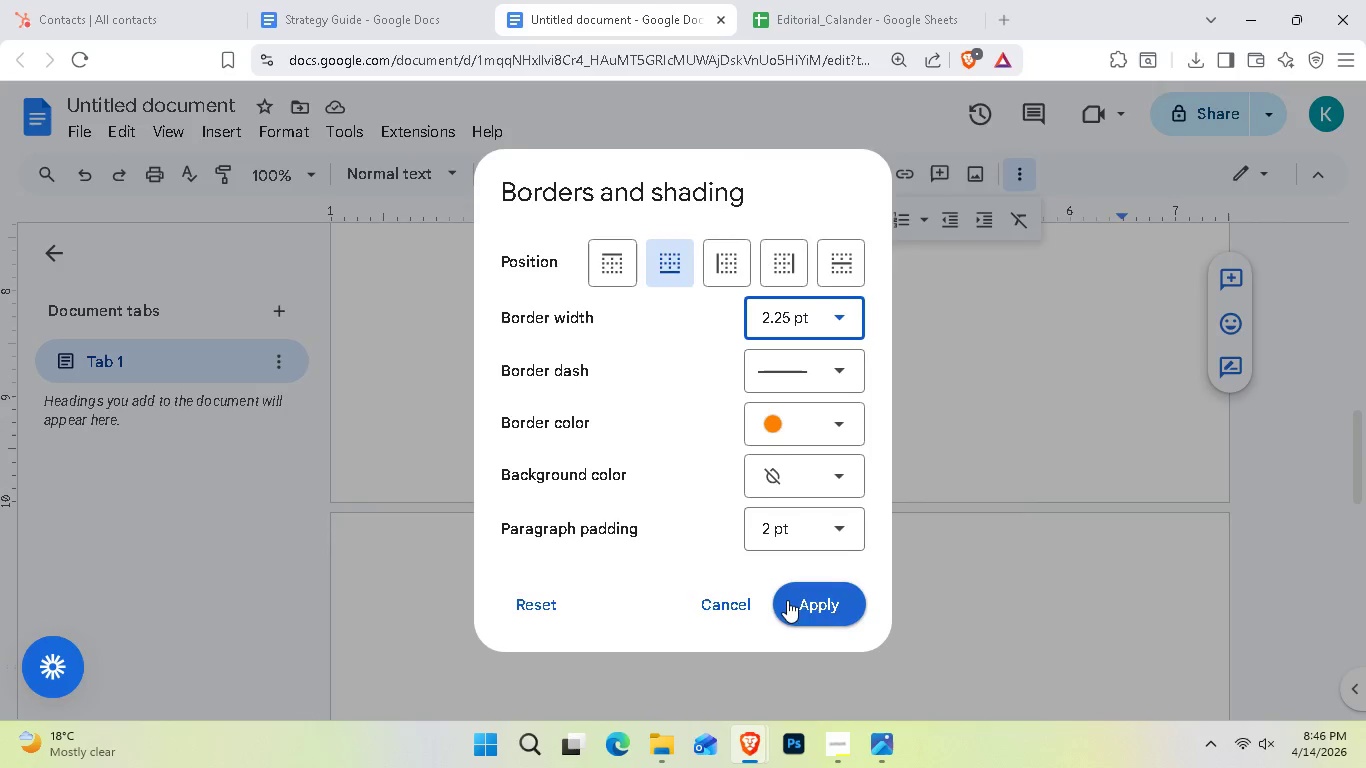 
left_click([796, 601])
 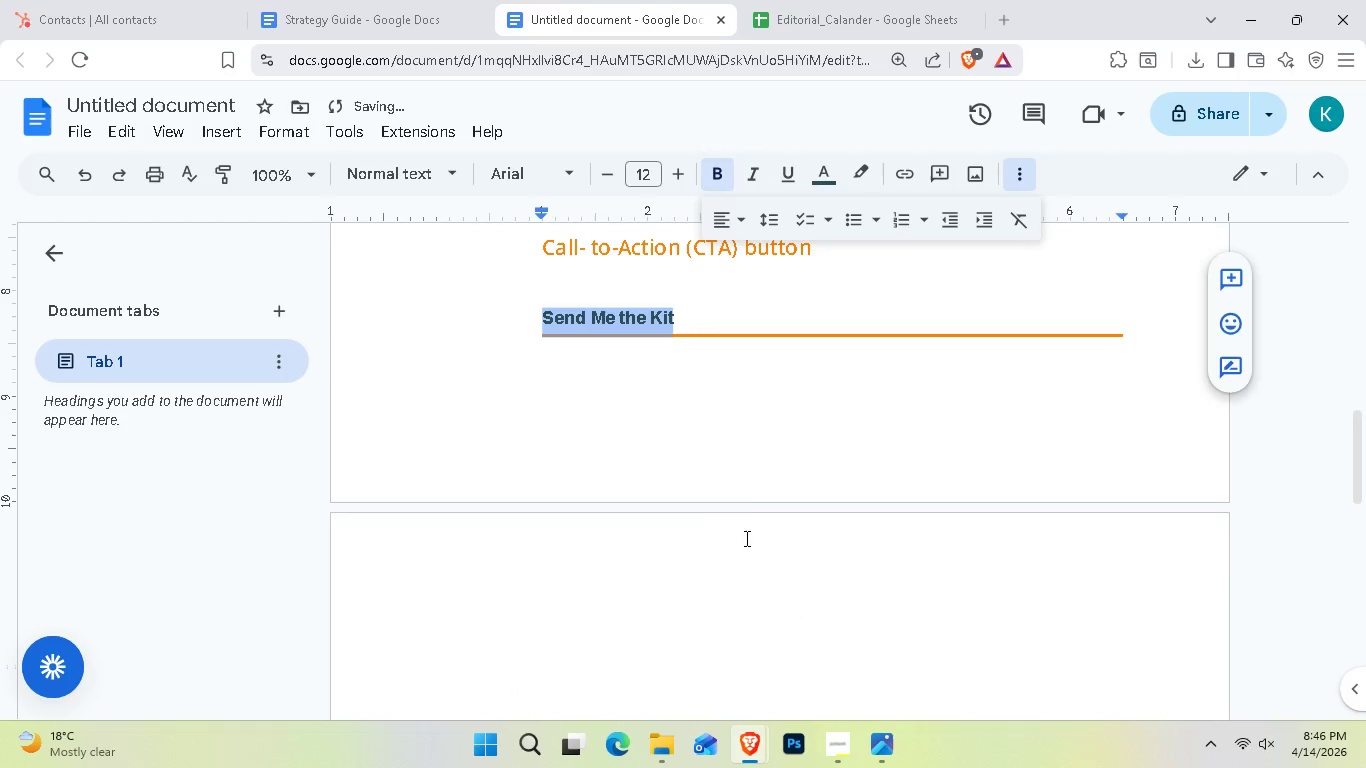 
scroll: coordinate [735, 499], scroll_direction: up, amount: 9.0
 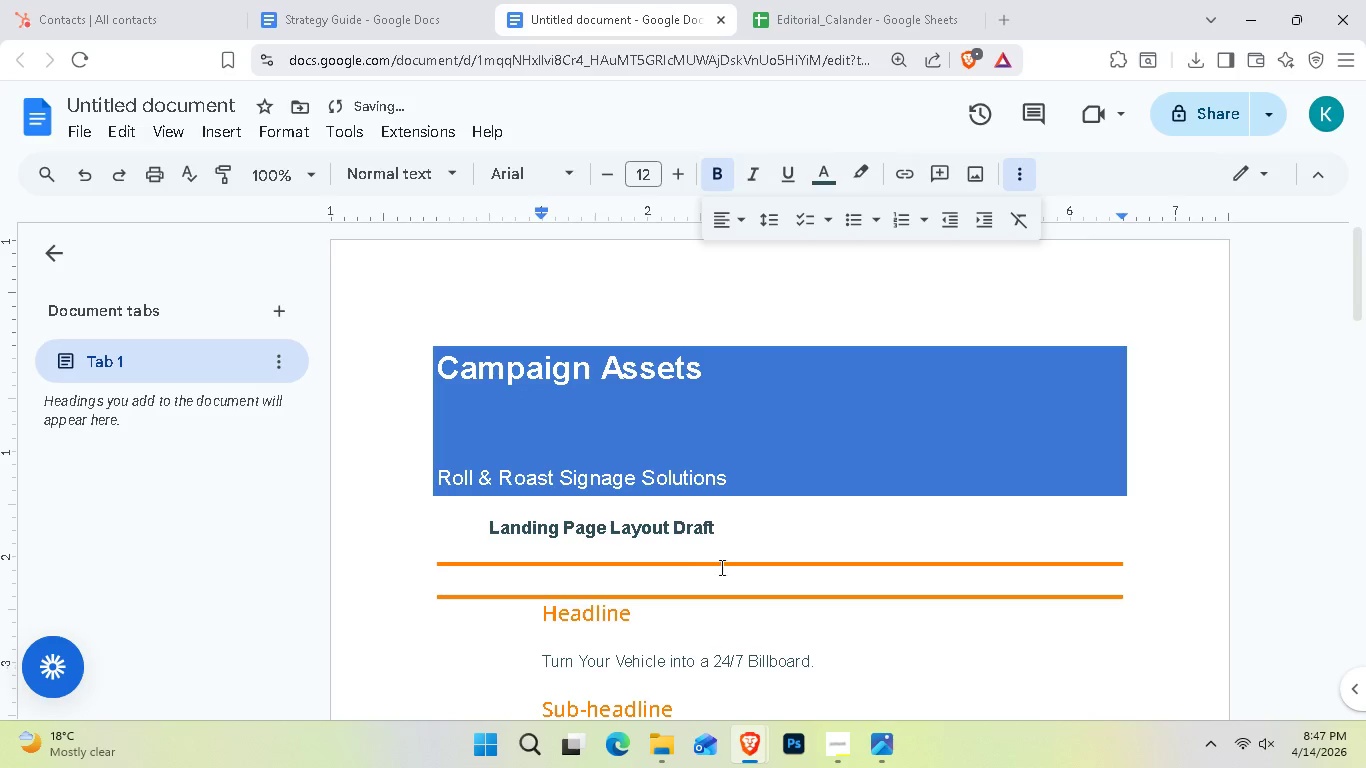 
left_click([705, 572])
 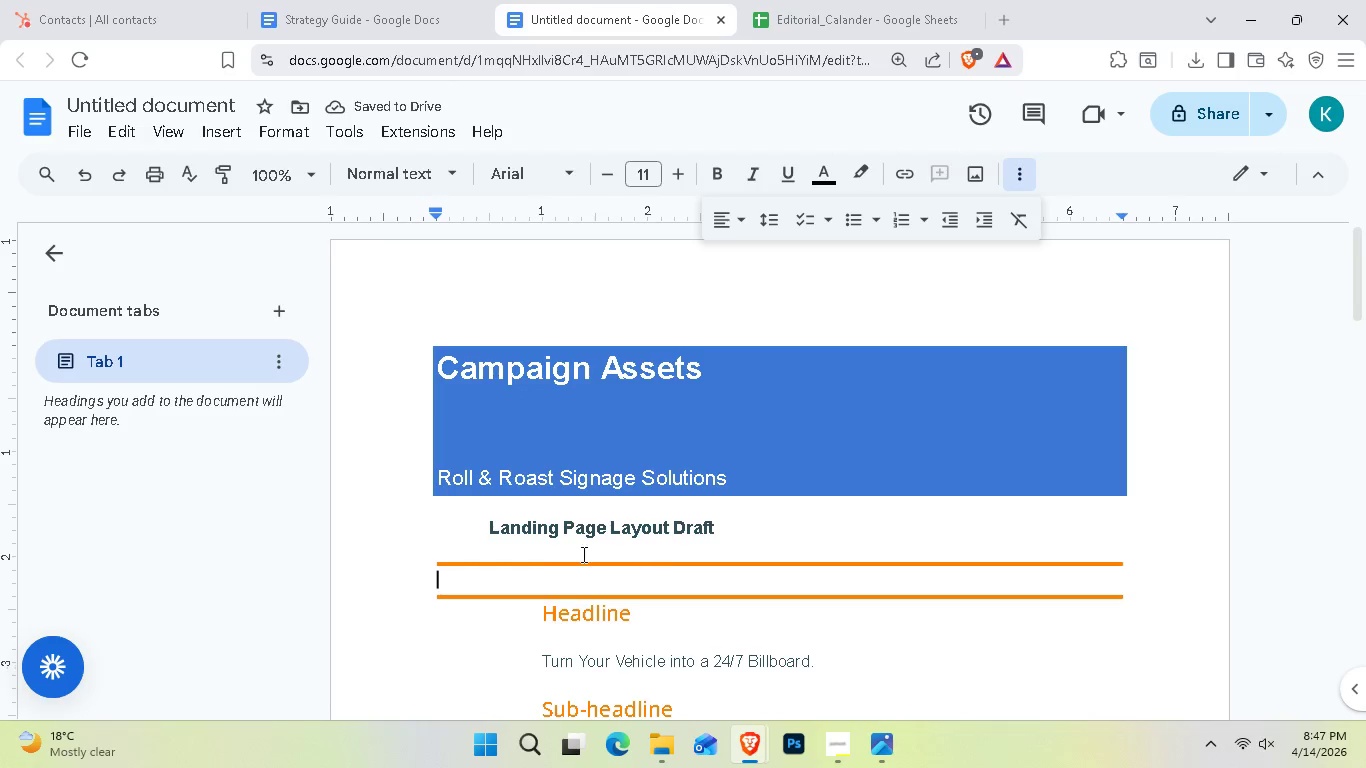 
left_click_drag(start_coordinate=[508, 579], to_coordinate=[681, 620])
 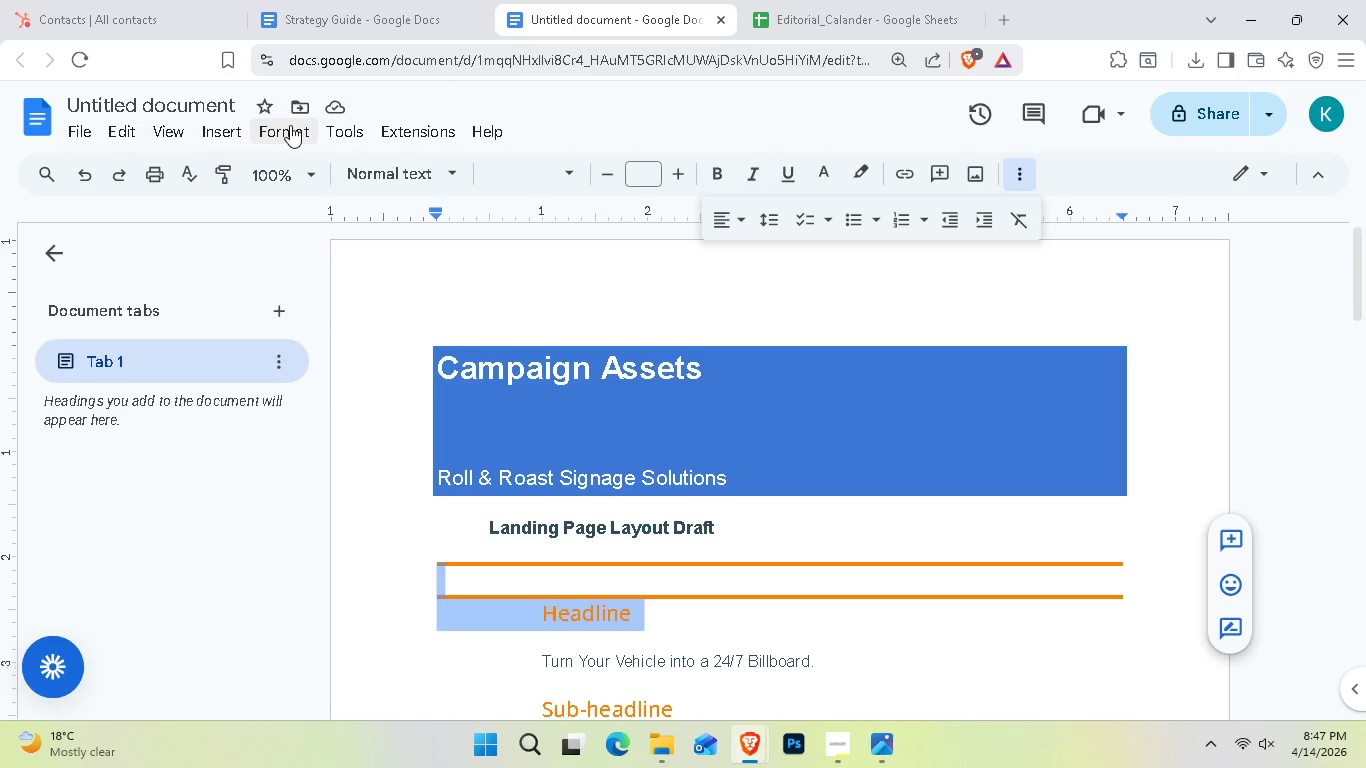 
left_click([290, 125])
 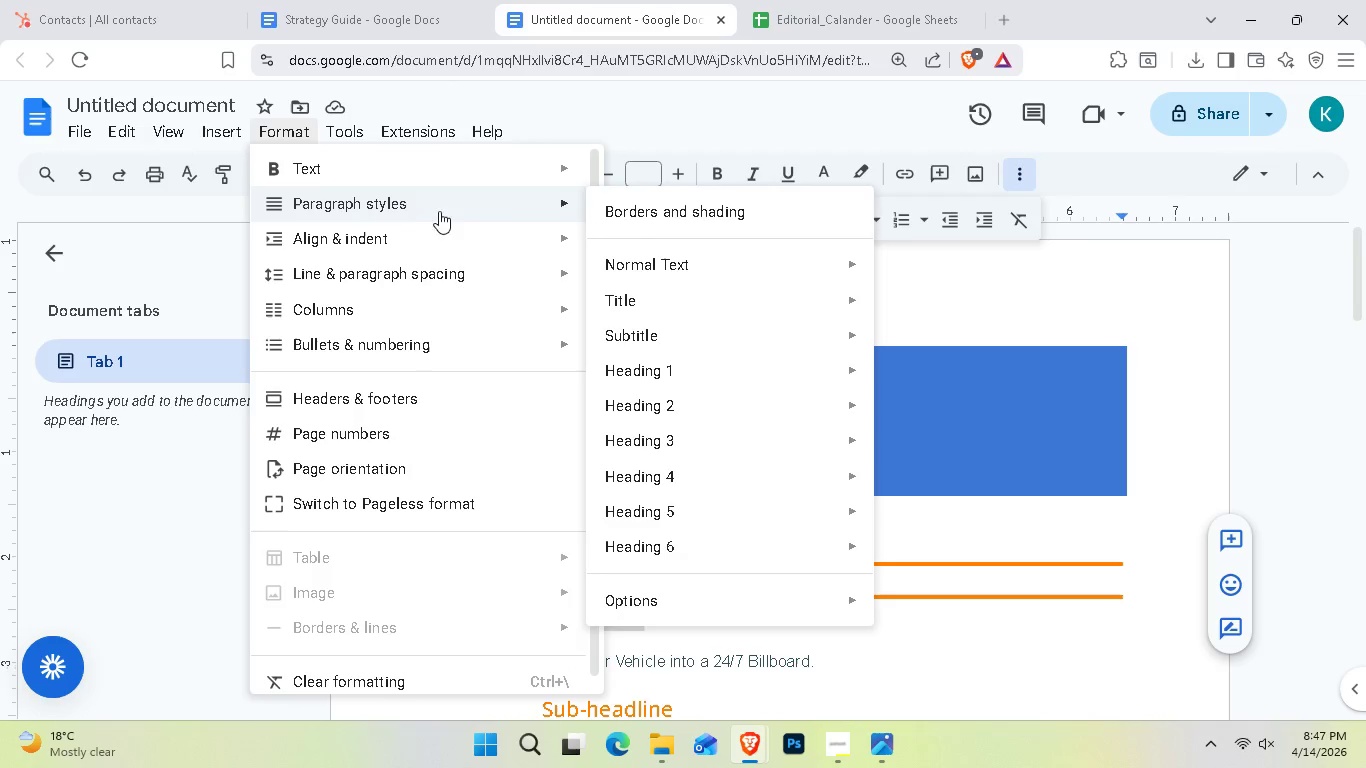 
double_click([641, 202])
 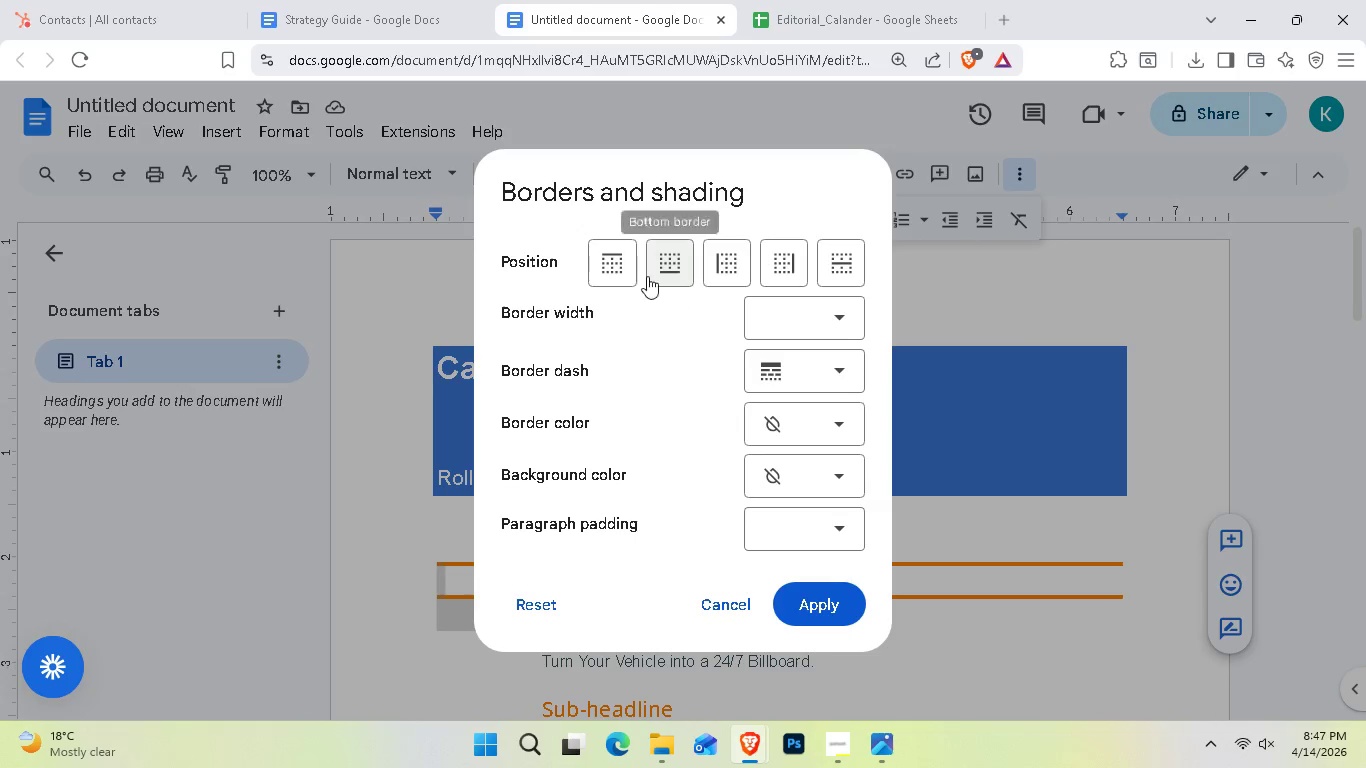 
left_click([607, 268])
 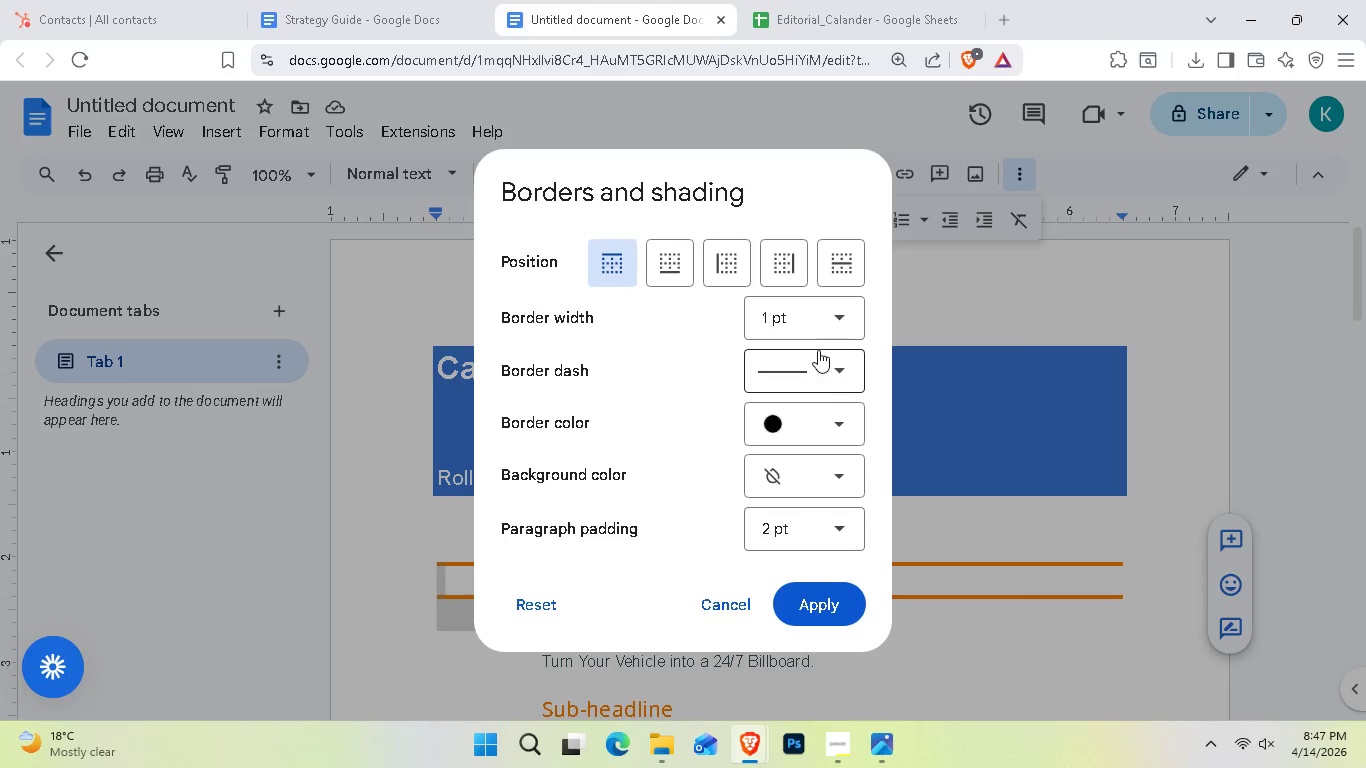 
left_click([819, 321])
 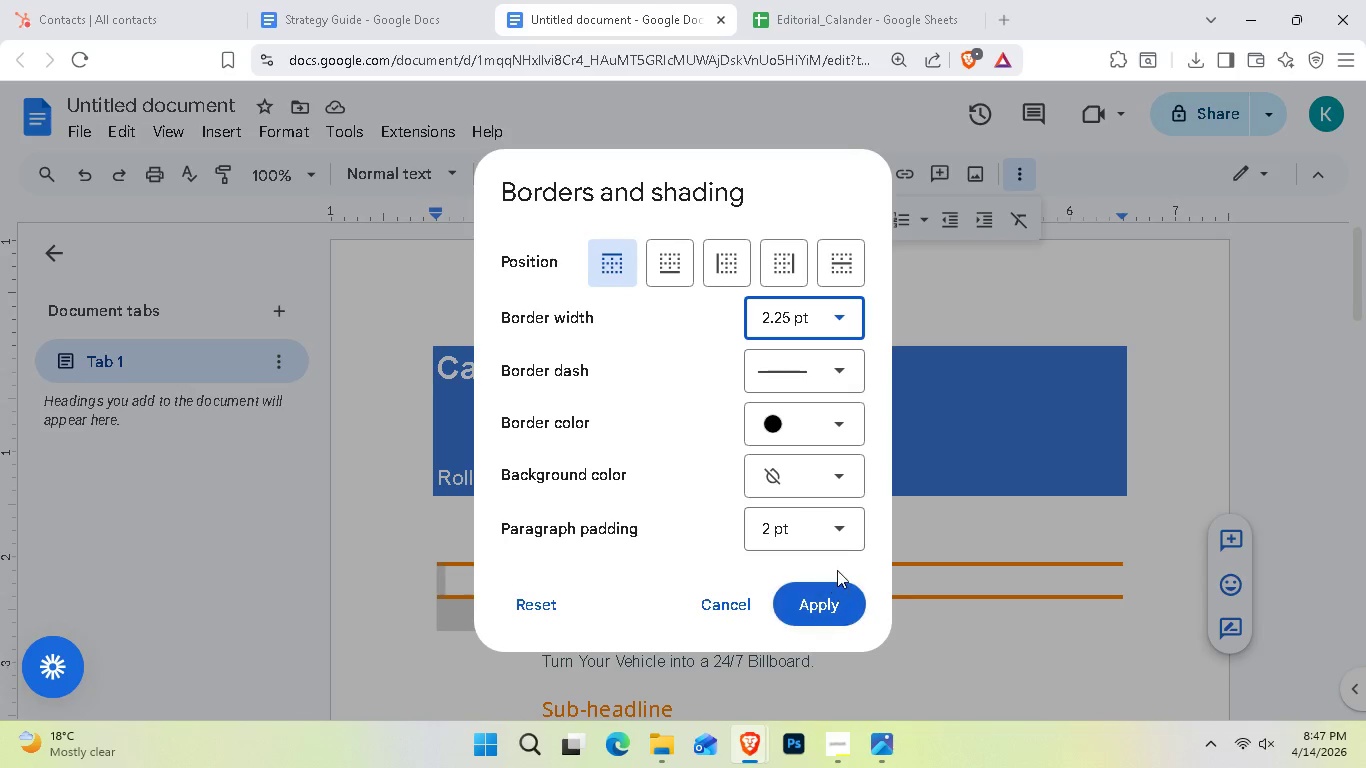 
left_click([835, 420])
 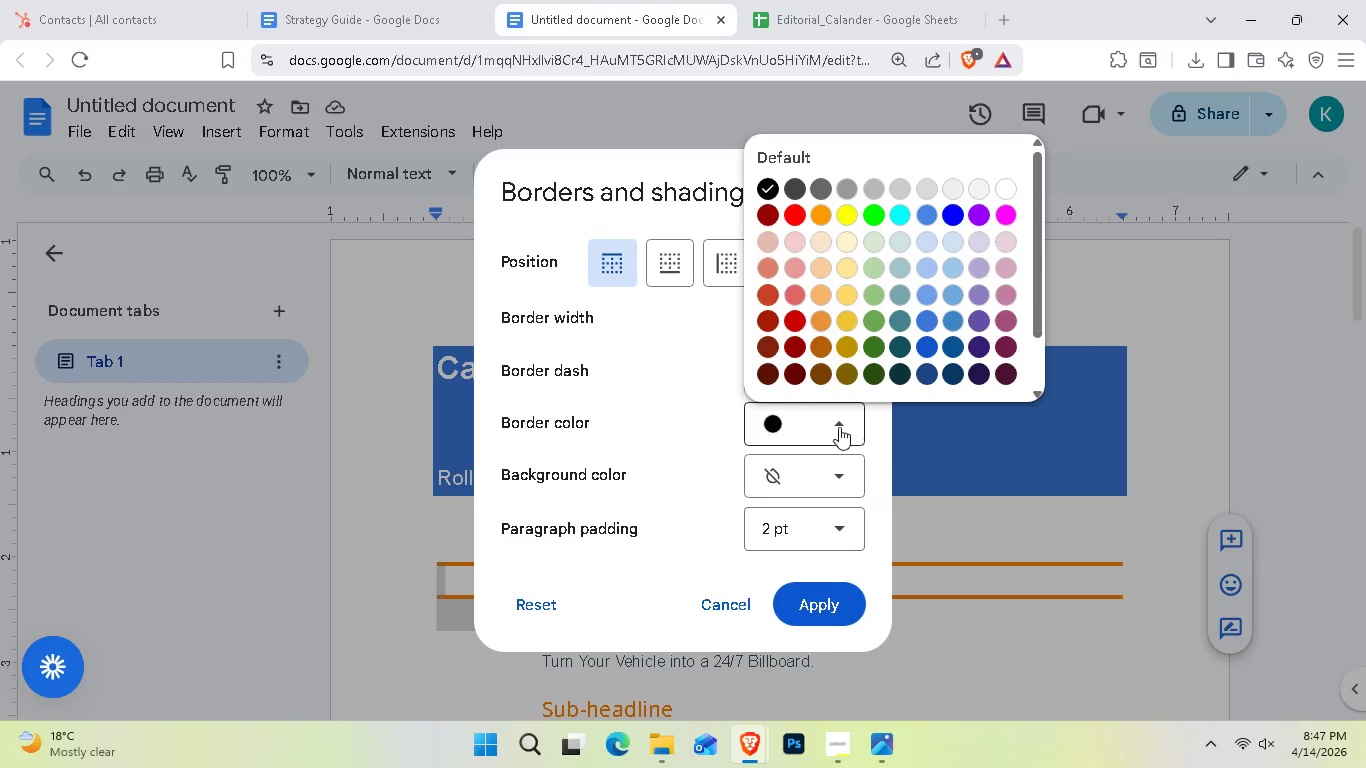 
scroll: coordinate [822, 341], scroll_direction: down, amount: 1.0
 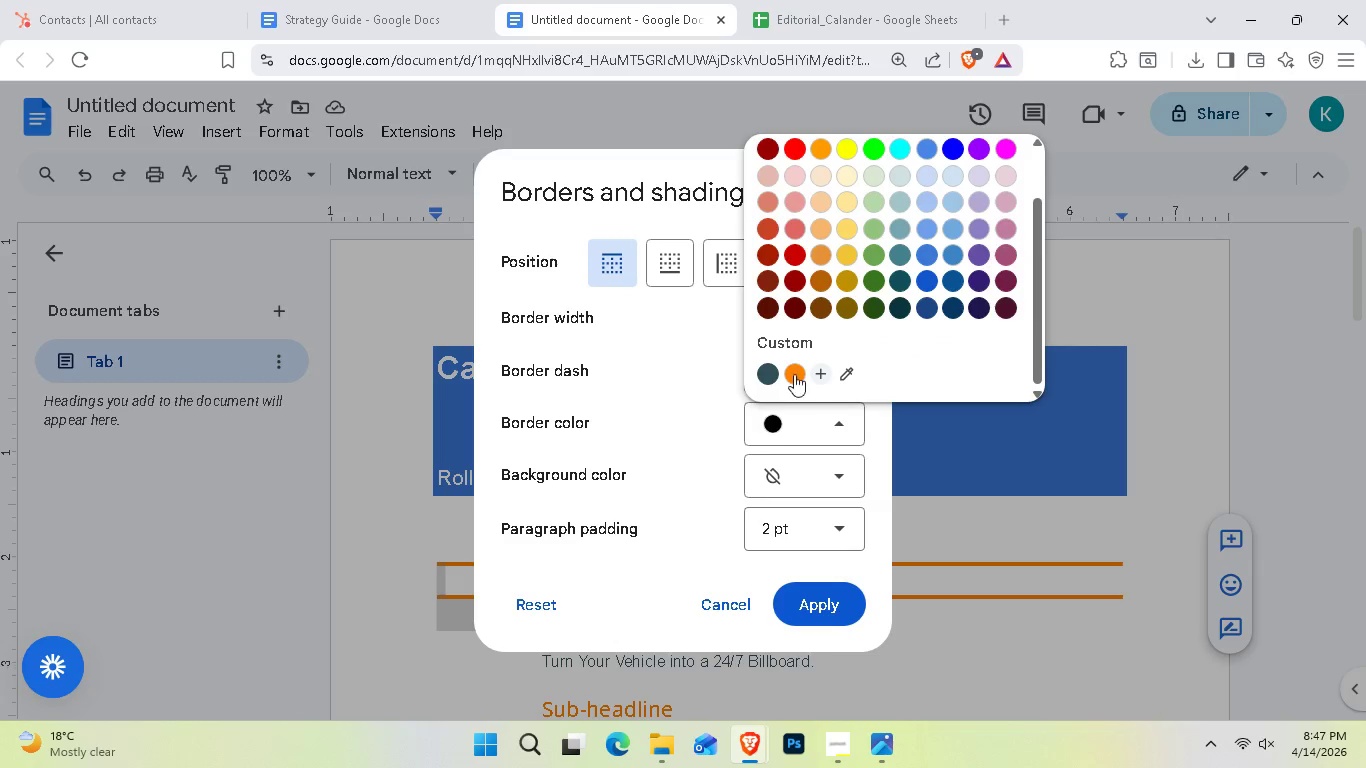 
left_click([790, 368])
 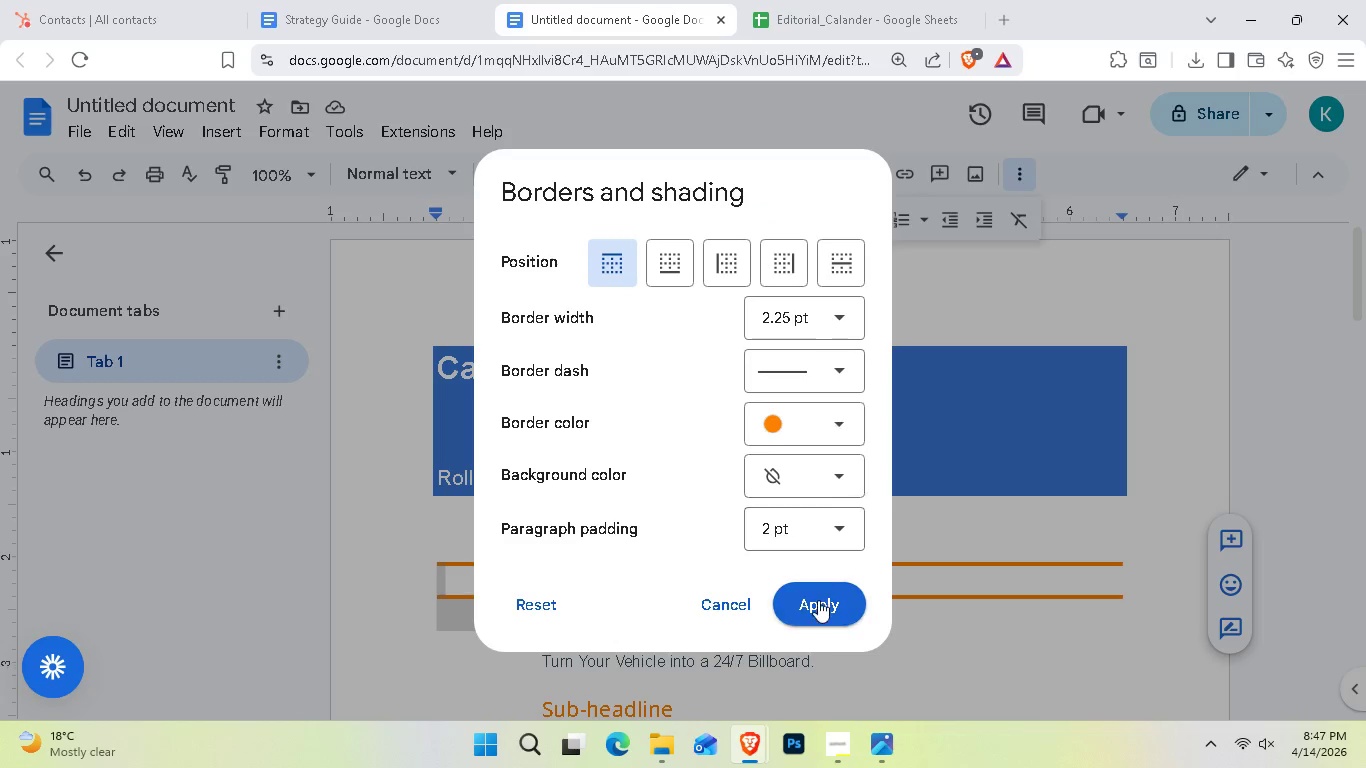 
left_click([821, 602])
 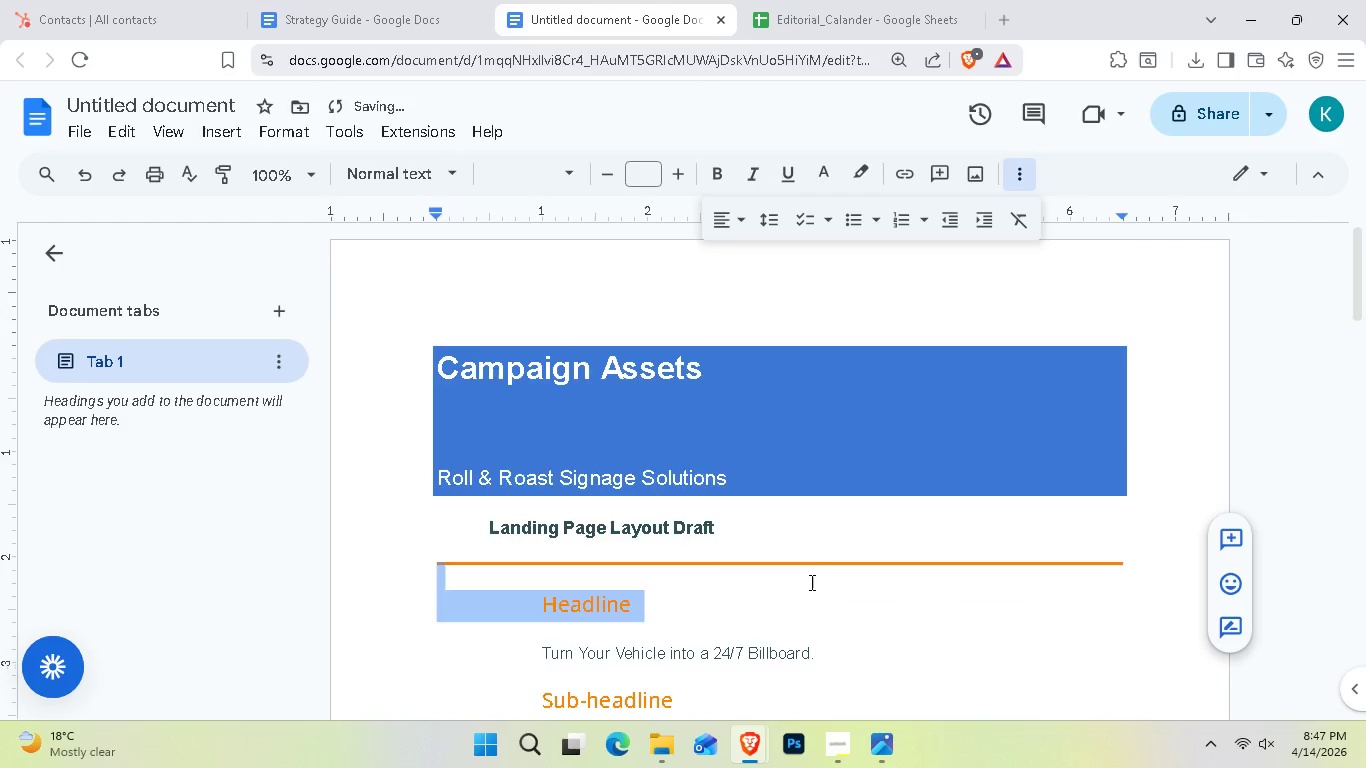 
left_click([843, 527])
 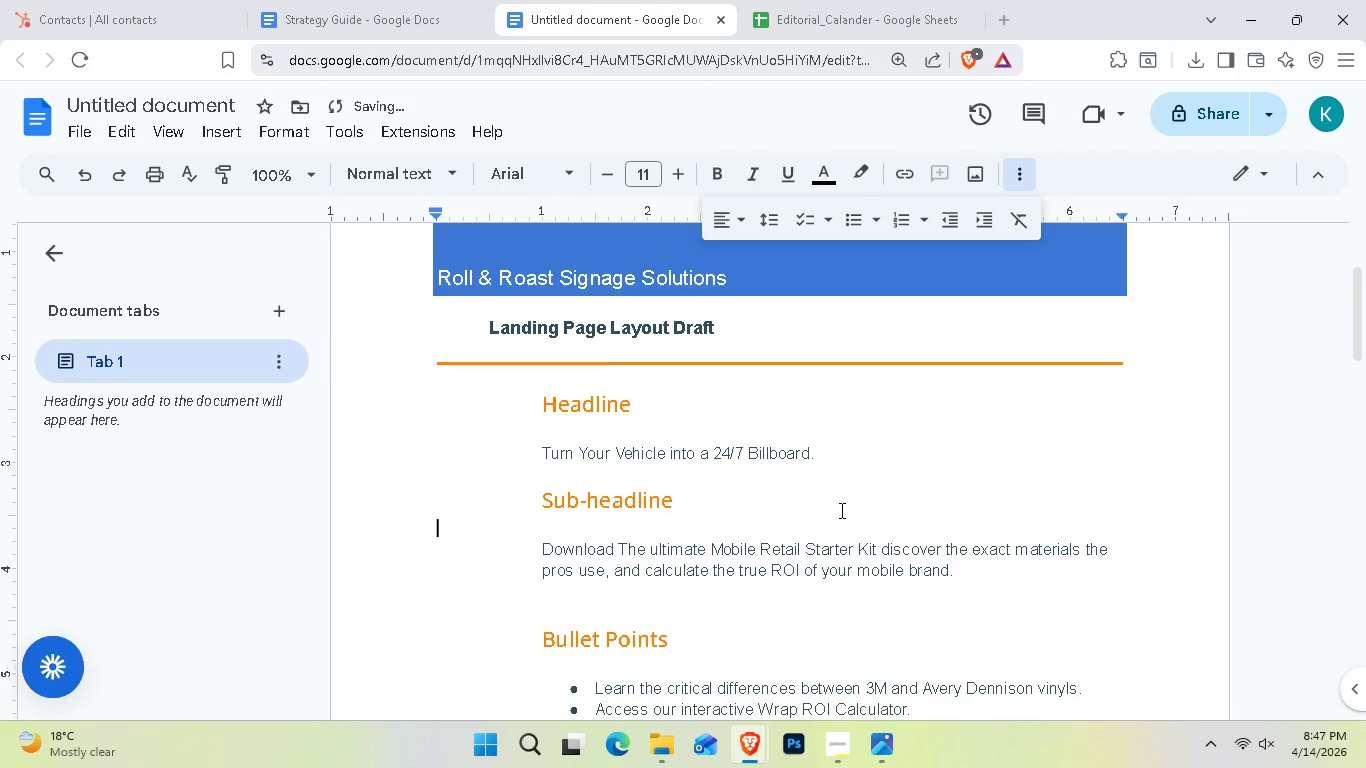 
scroll: coordinate [810, 582], scroll_direction: down, amount: 2.0
 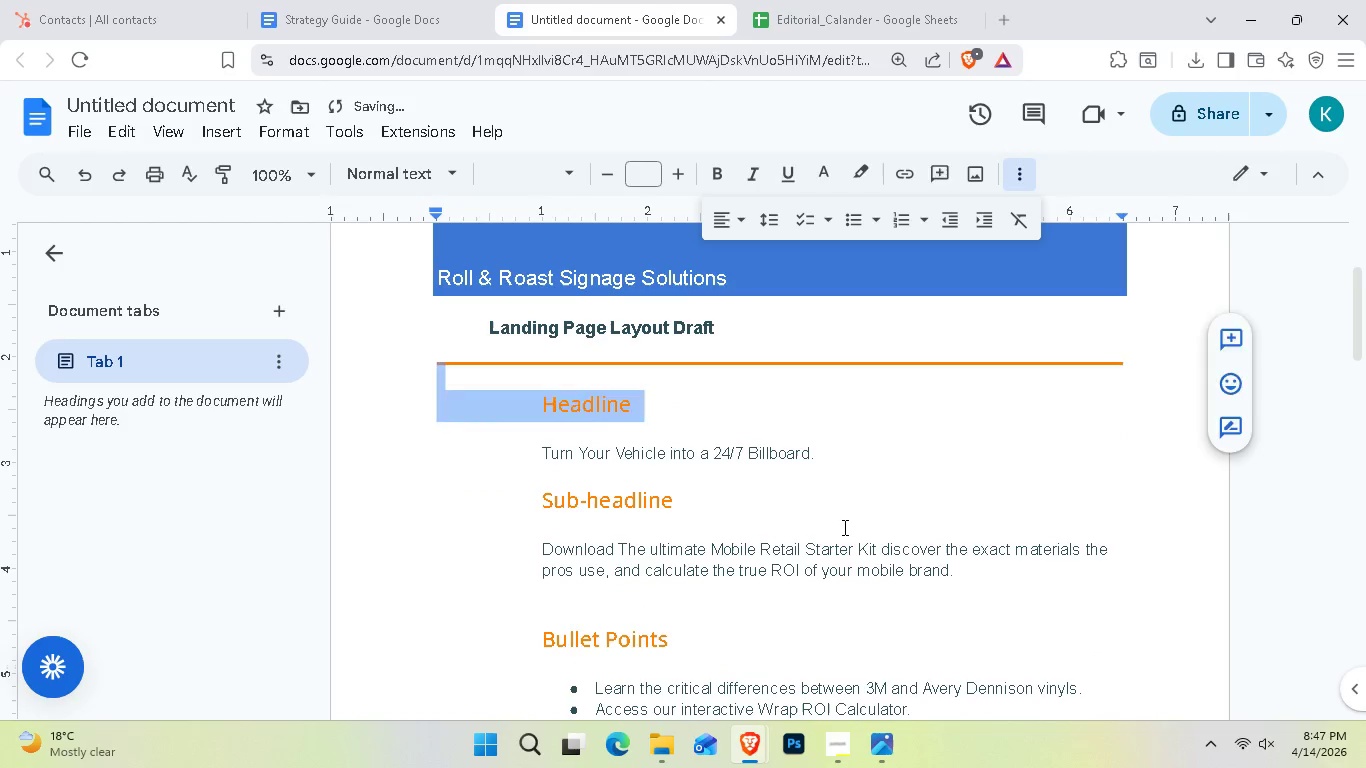 
scroll: coordinate [836, 495], scroll_direction: none, amount: 0.0
 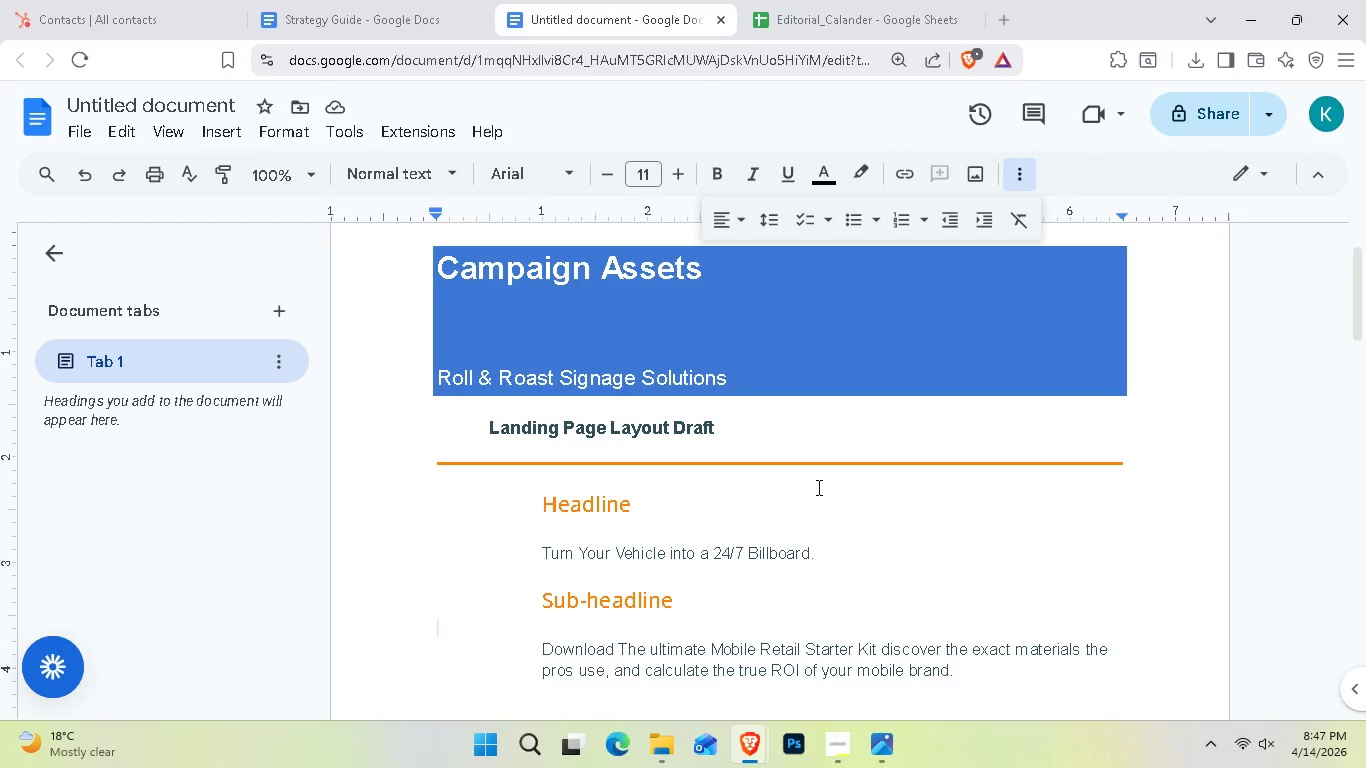 
wait(6.47)
 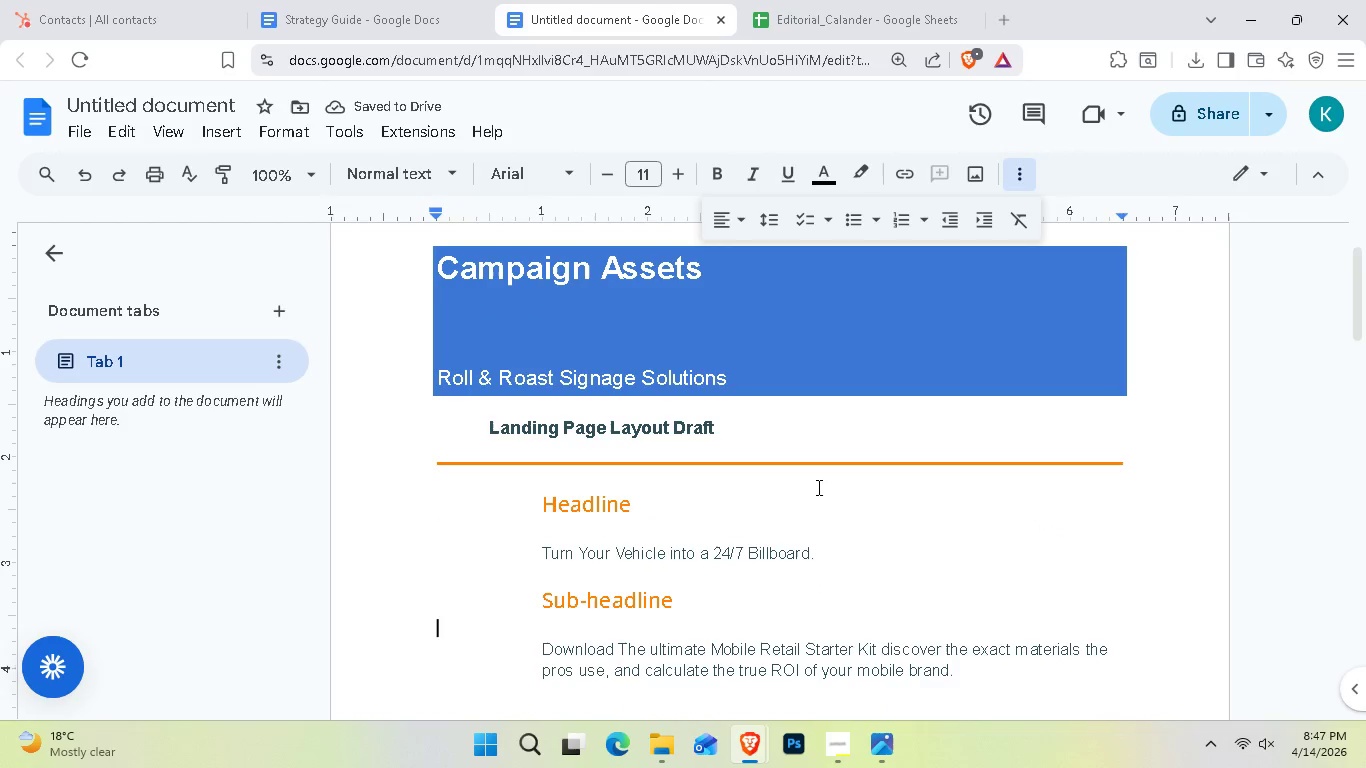 
scroll: coordinate [631, 510], scroll_direction: down, amount: 10.0
 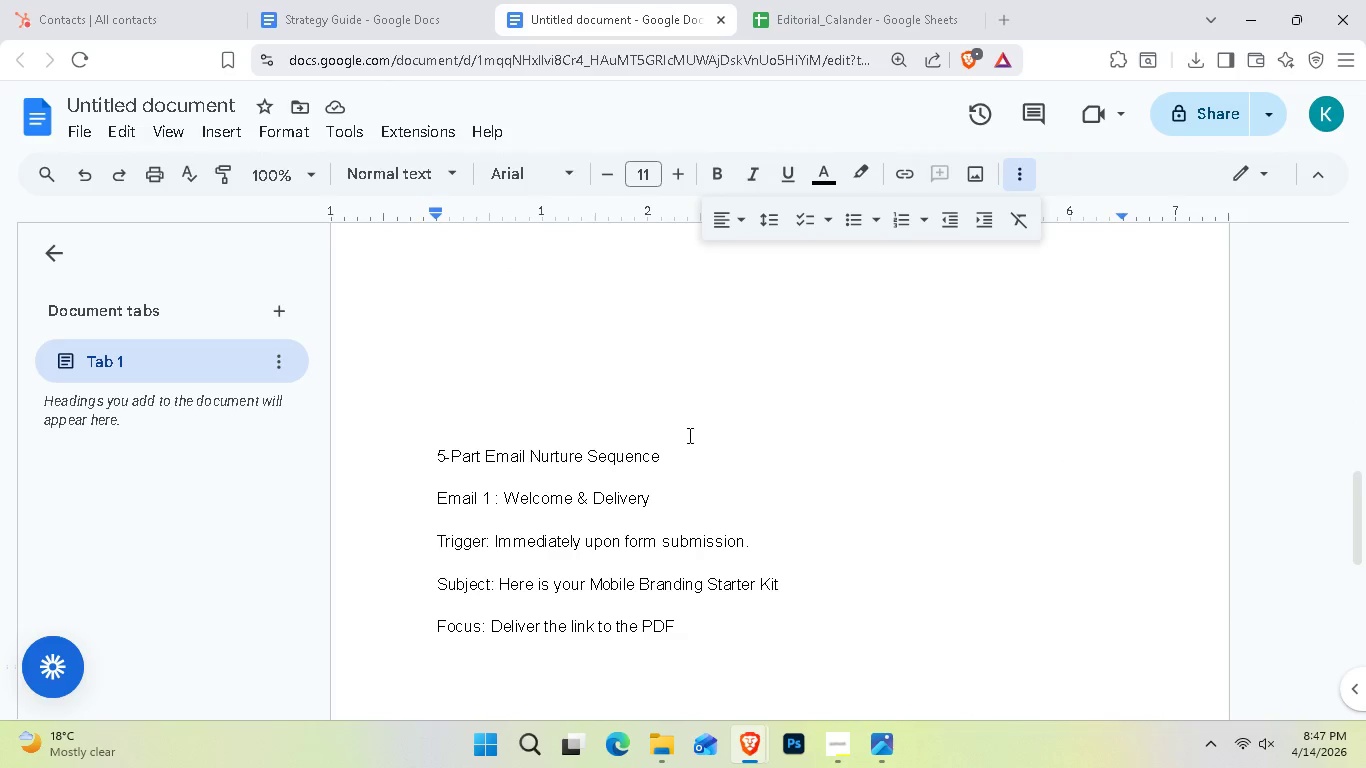 
scroll: coordinate [663, 439], scroll_direction: up, amount: 1.0
 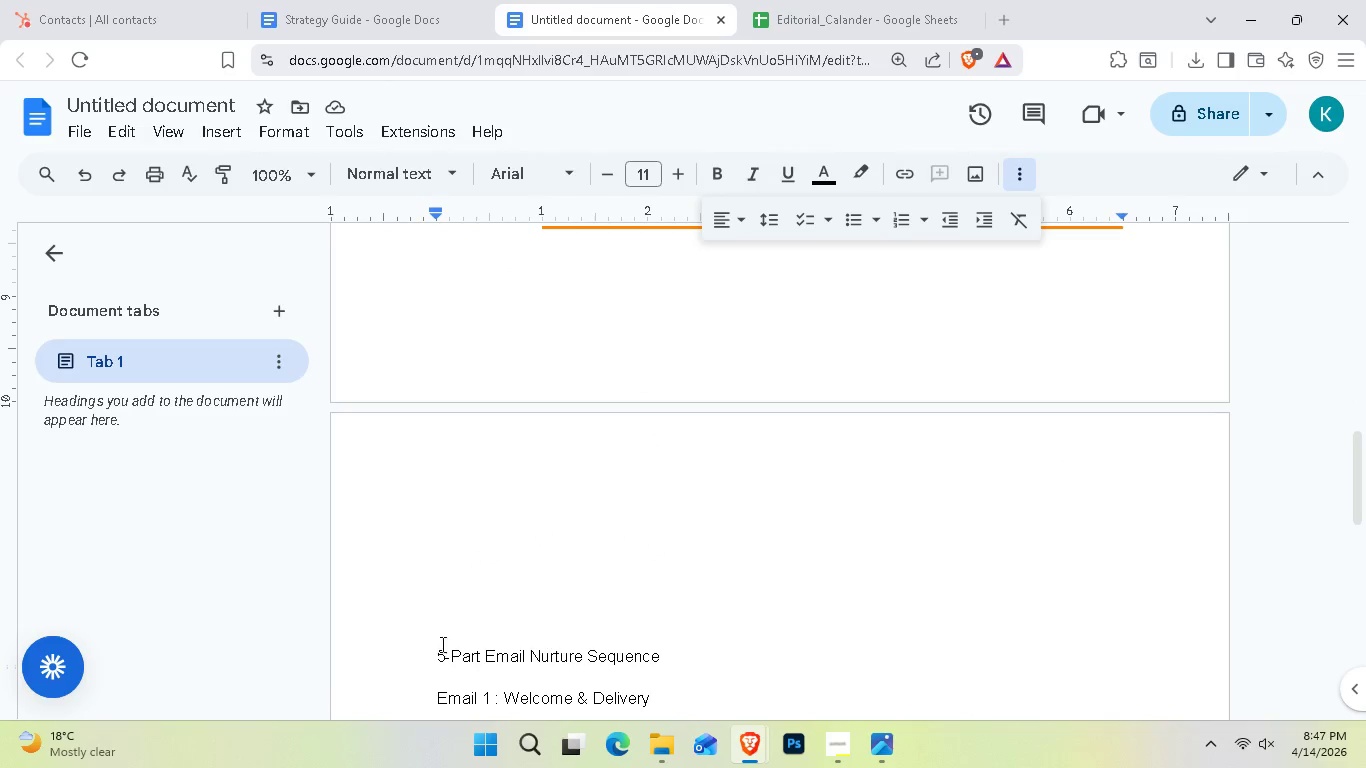 
left_click([428, 659])
 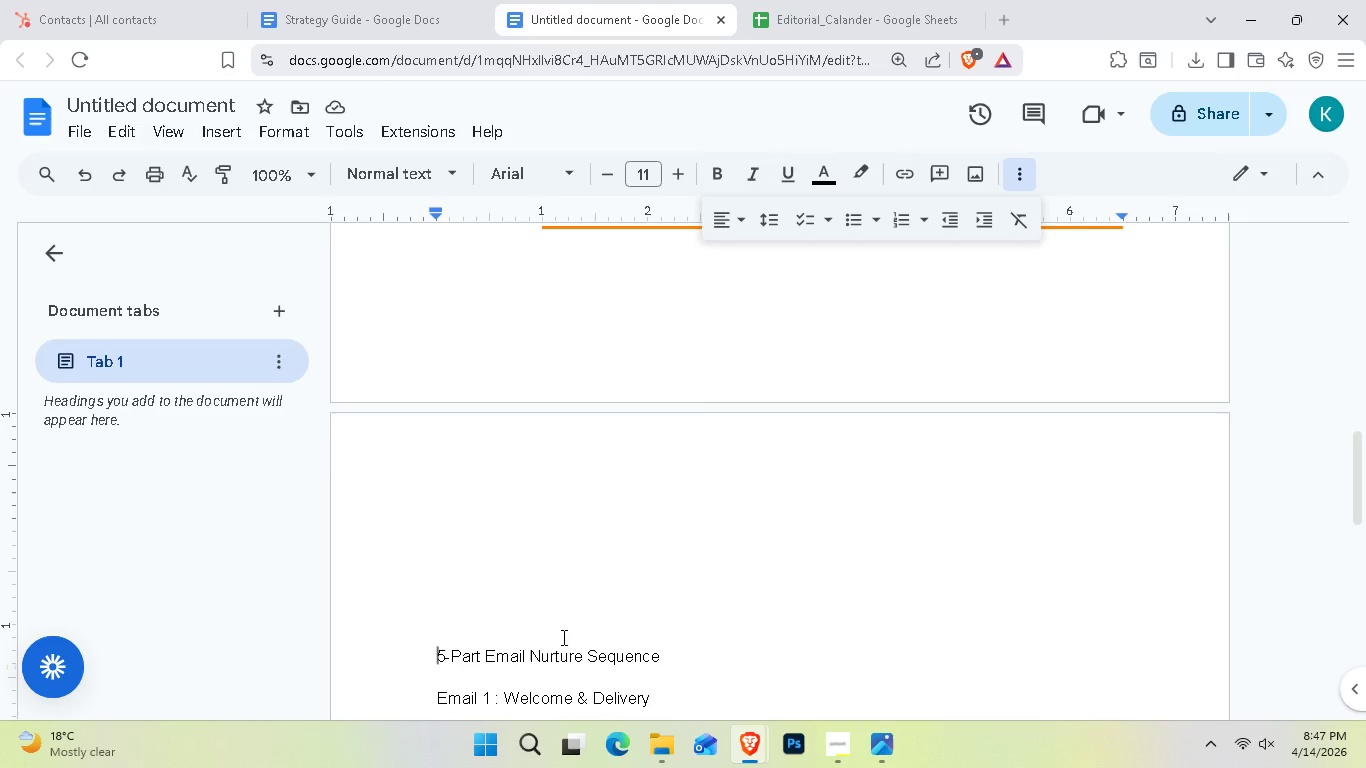 
key(Backspace)
 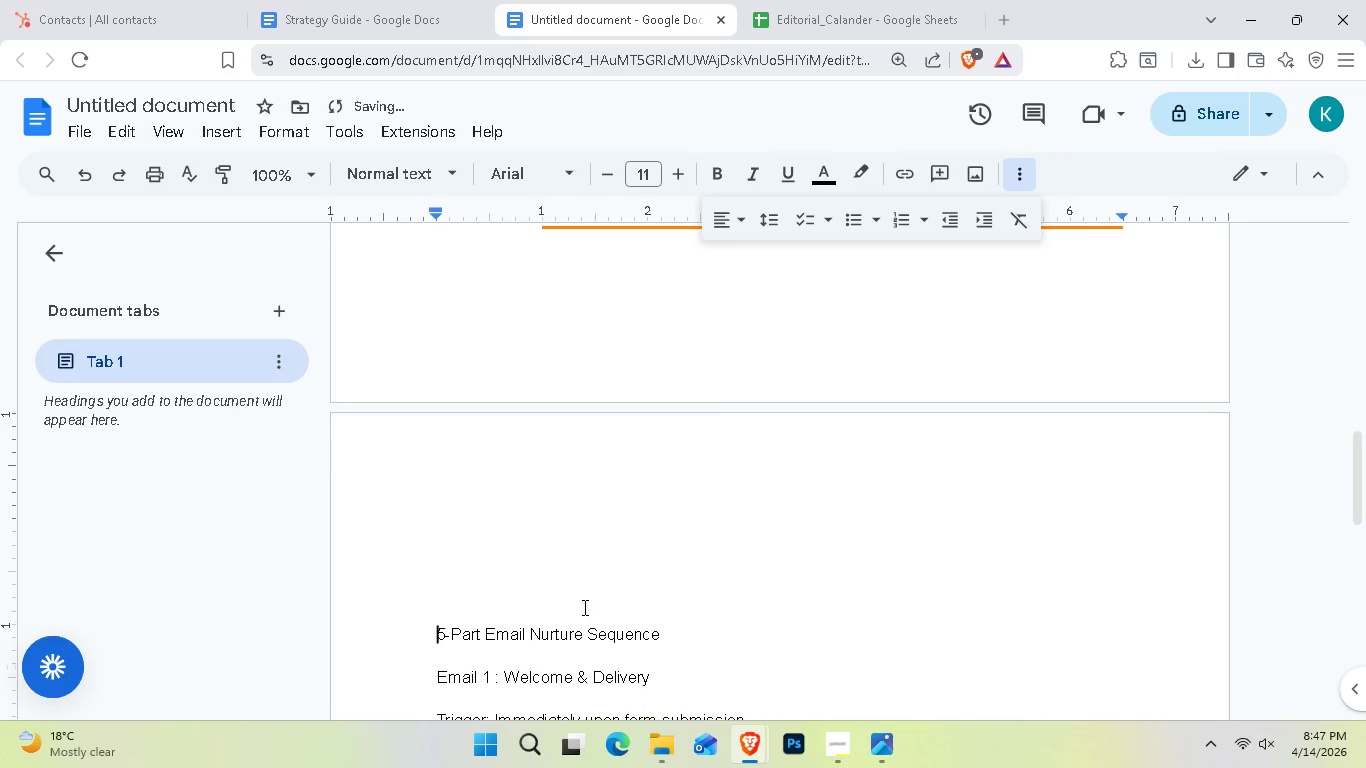 
key(Backspace)
 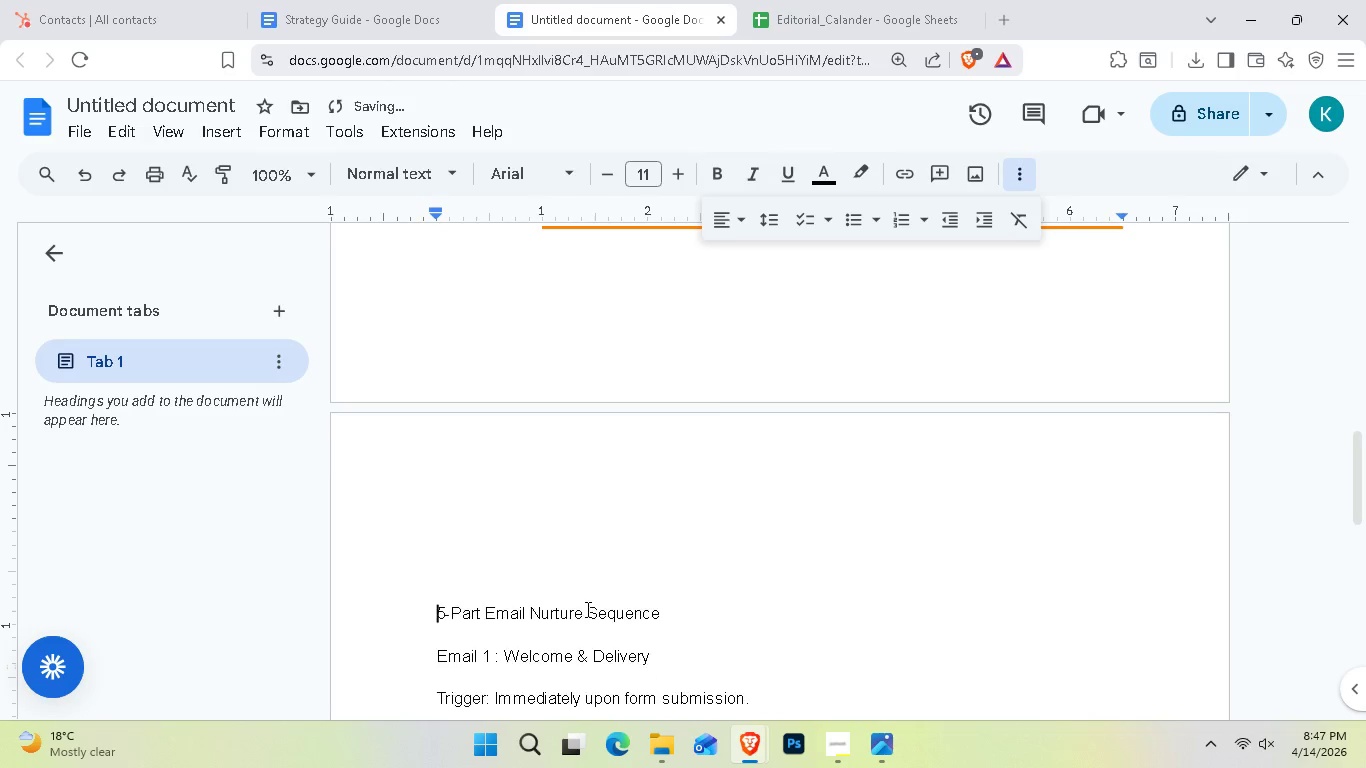 
key(Backspace)
 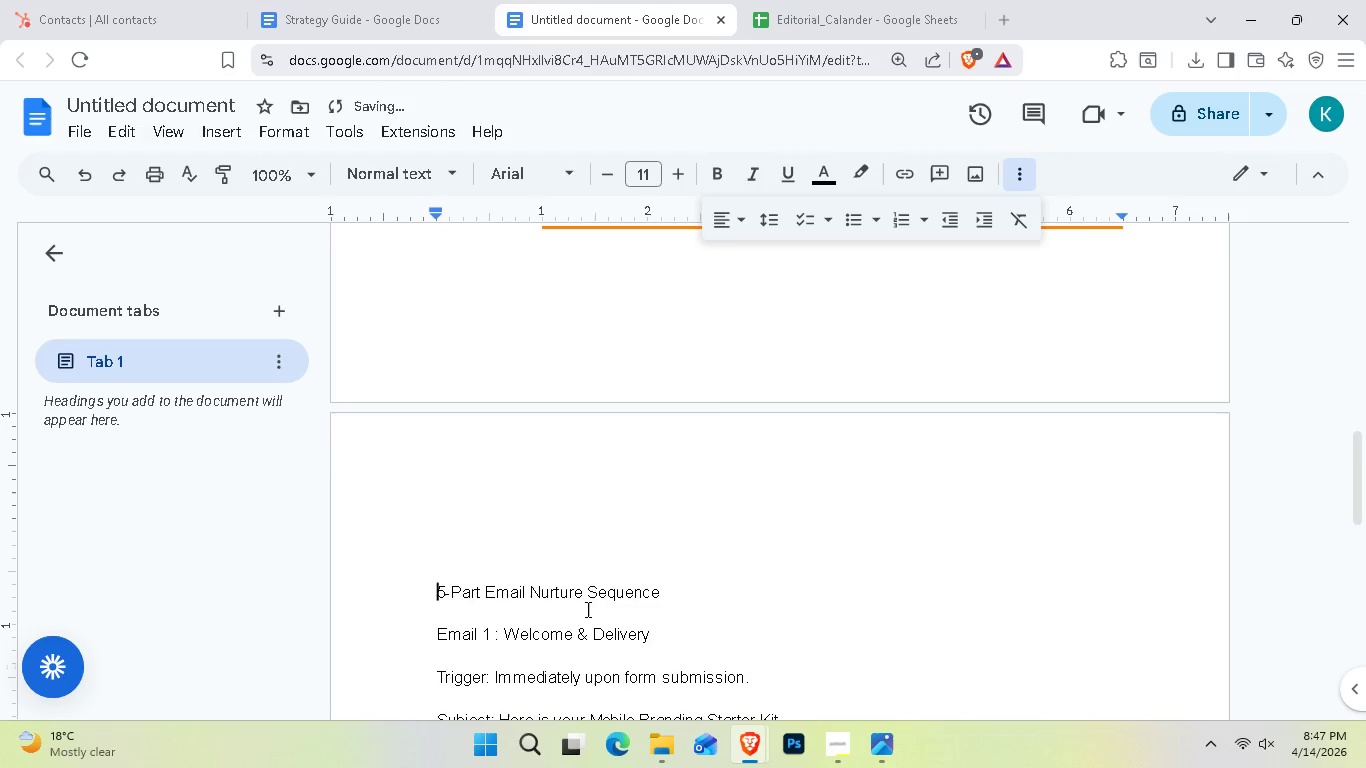 
key(Backspace)
 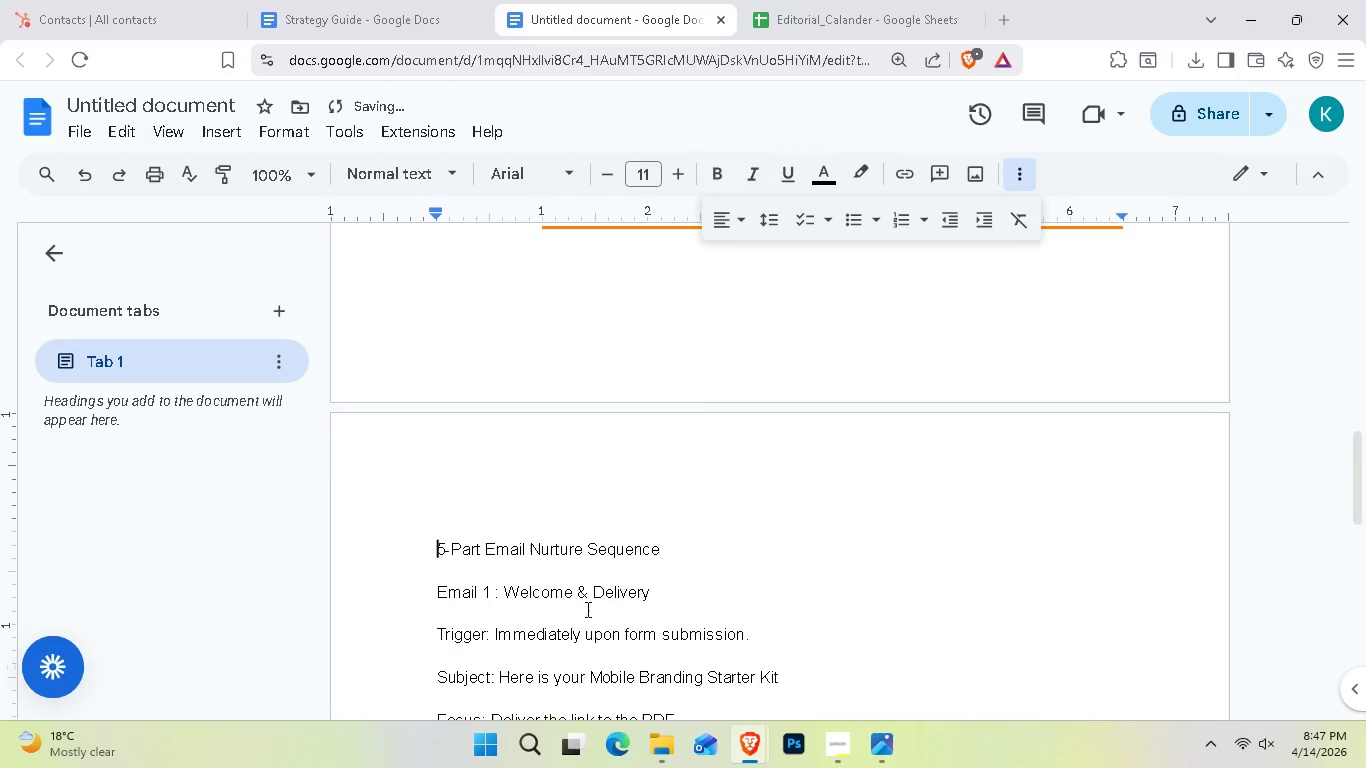 
key(Backspace)
 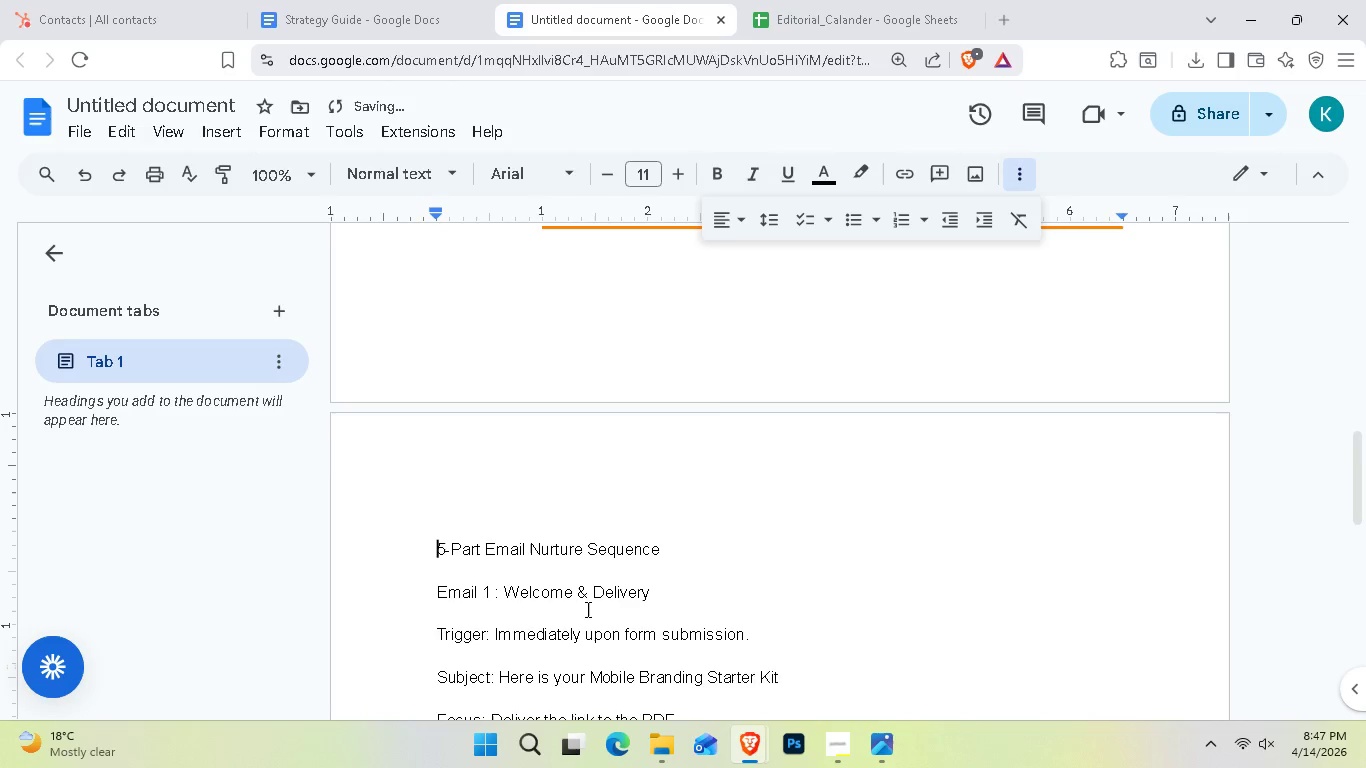 
key(Backspace)
 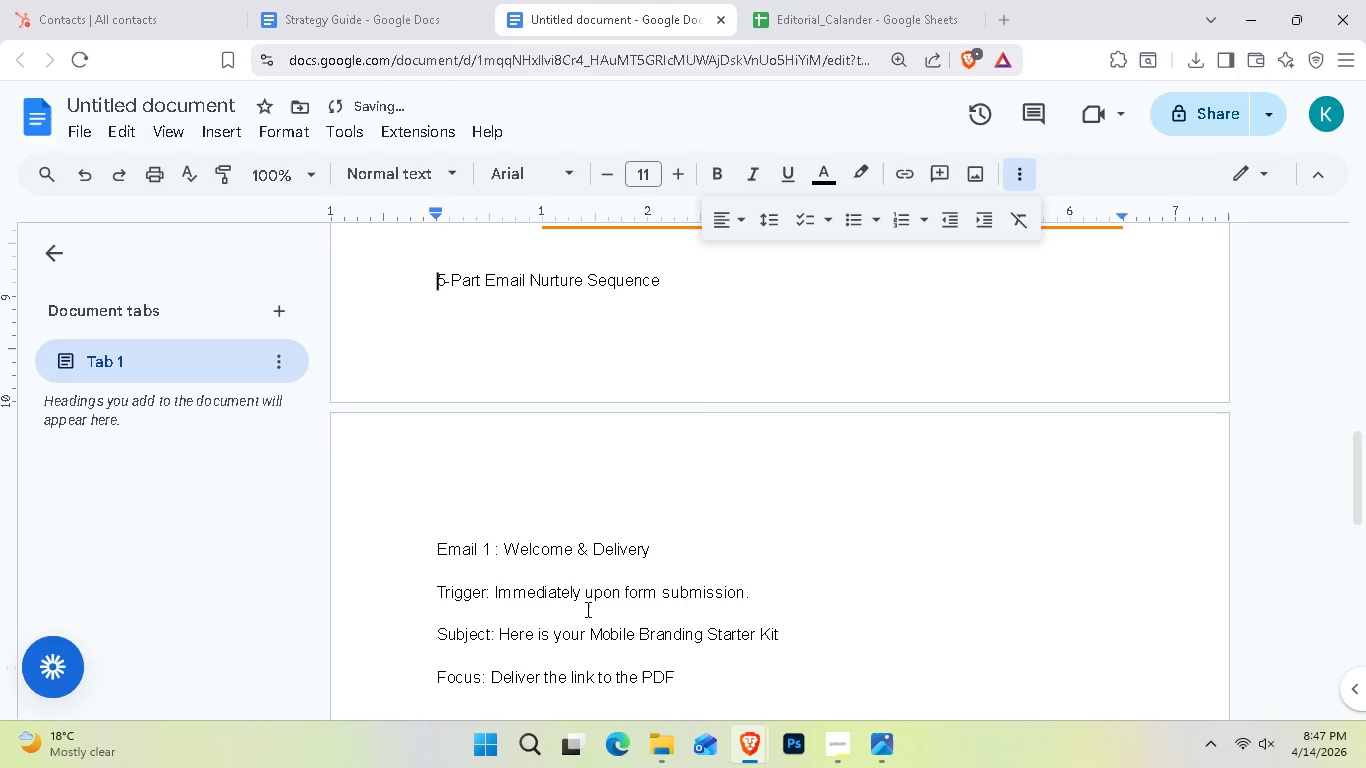 
key(Backspace)
 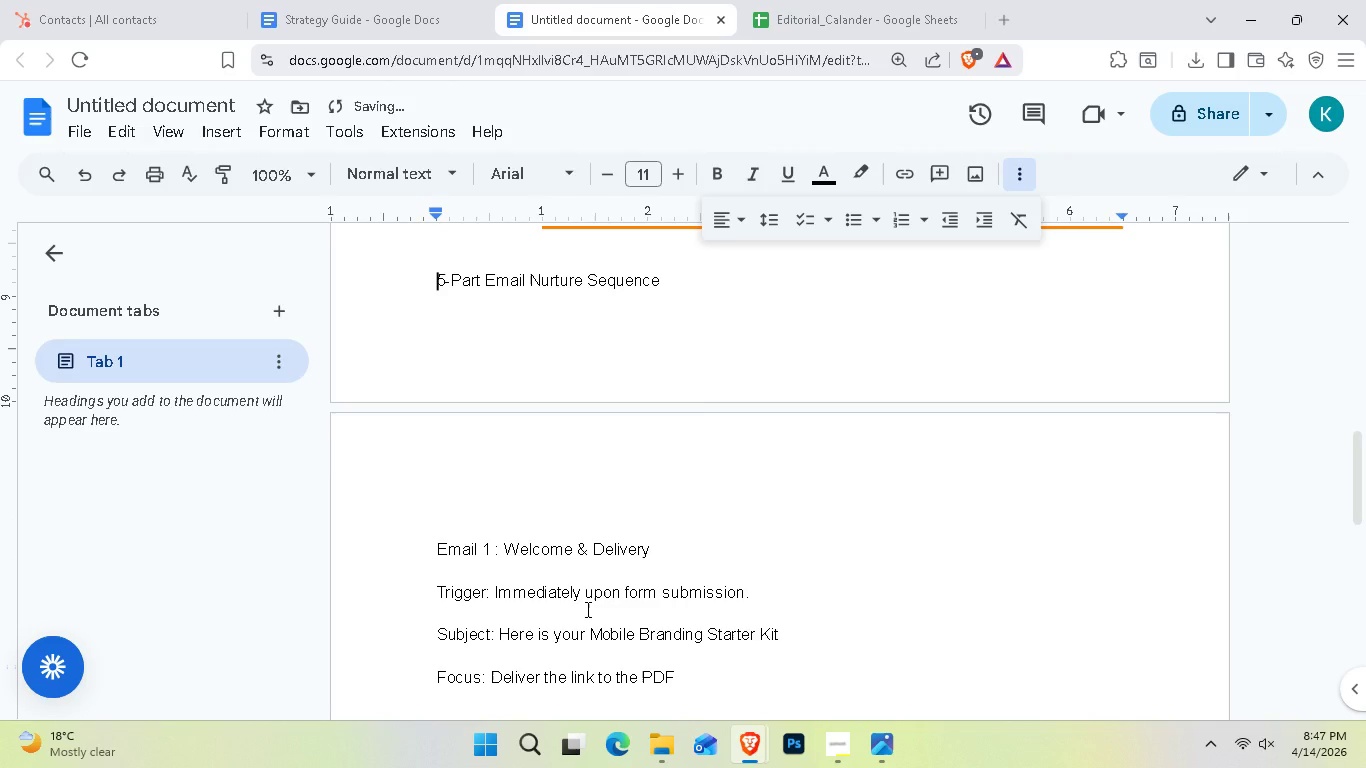 
key(Shift+ShiftRight)
 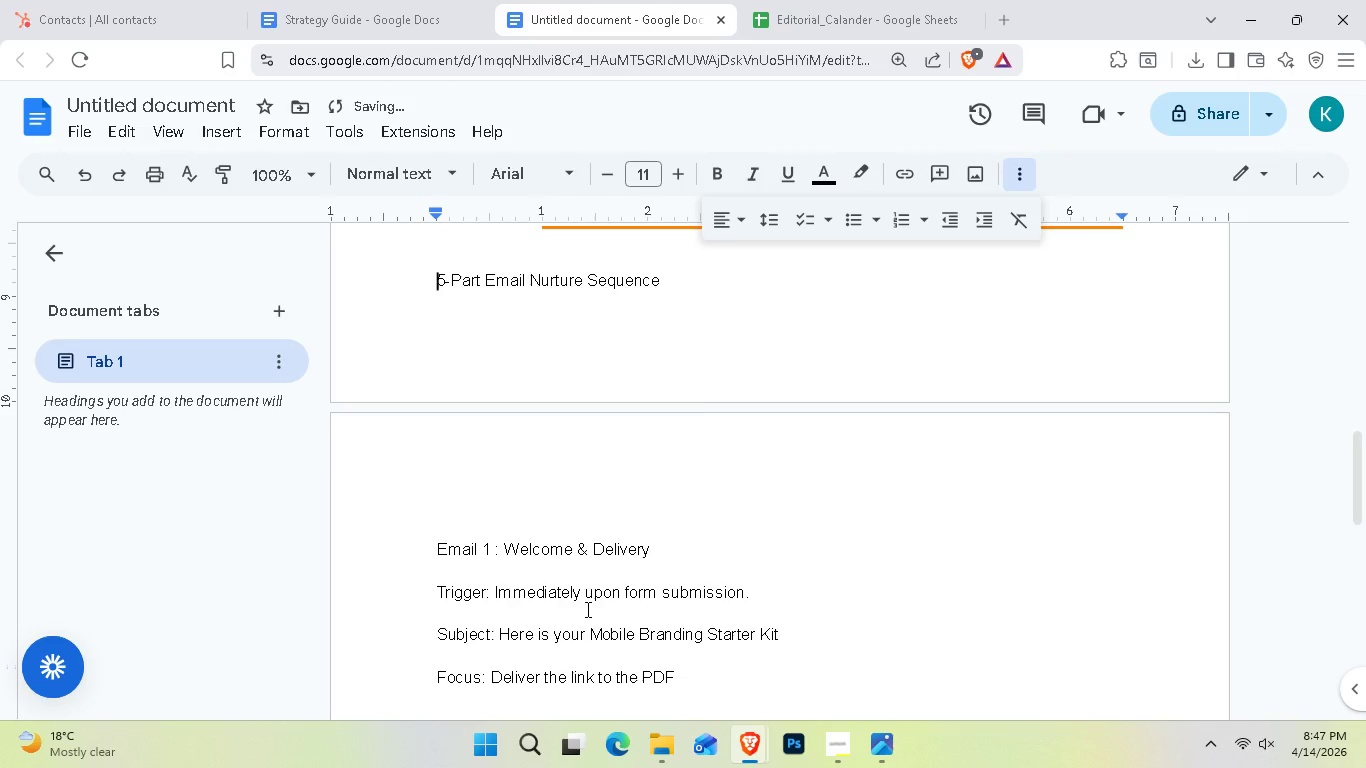 
key(Enter)
 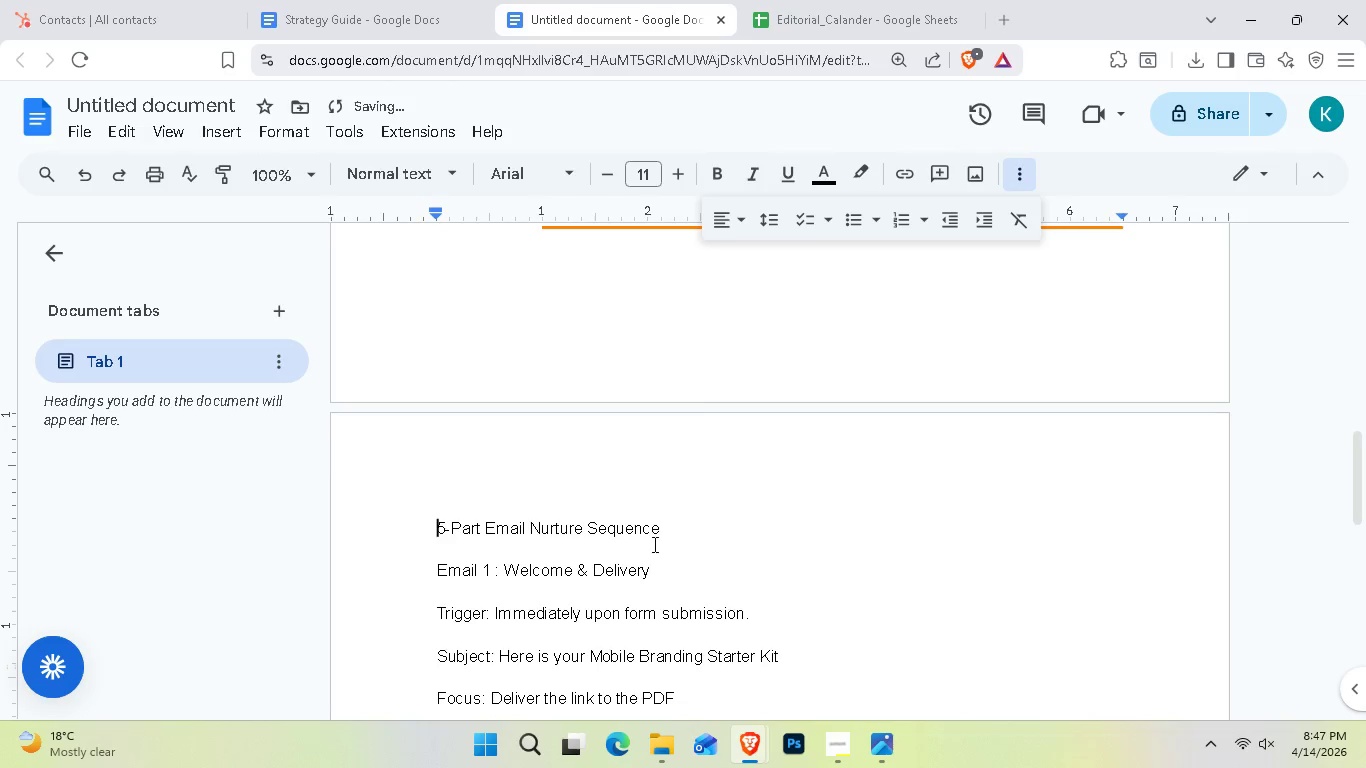 
left_click_drag(start_coordinate=[676, 527], to_coordinate=[430, 520])
 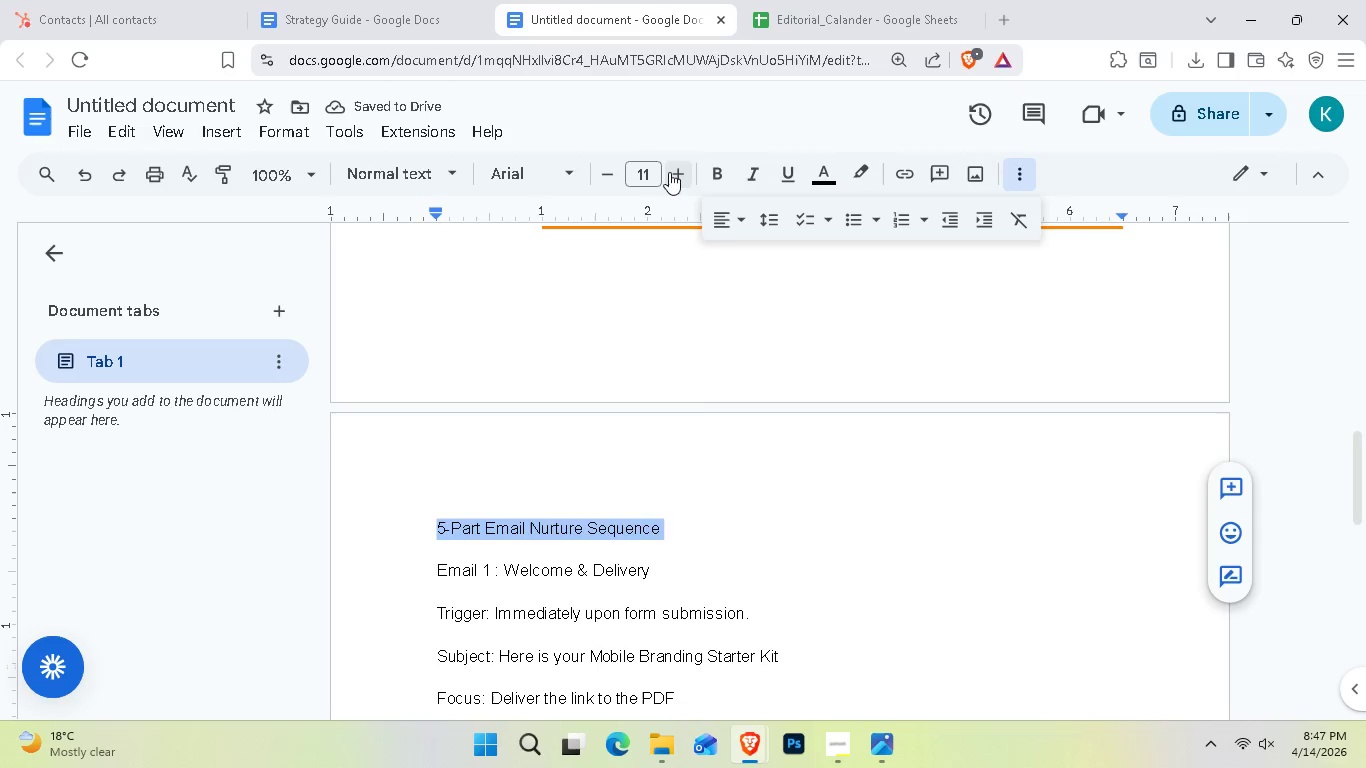 
double_click([669, 172])
 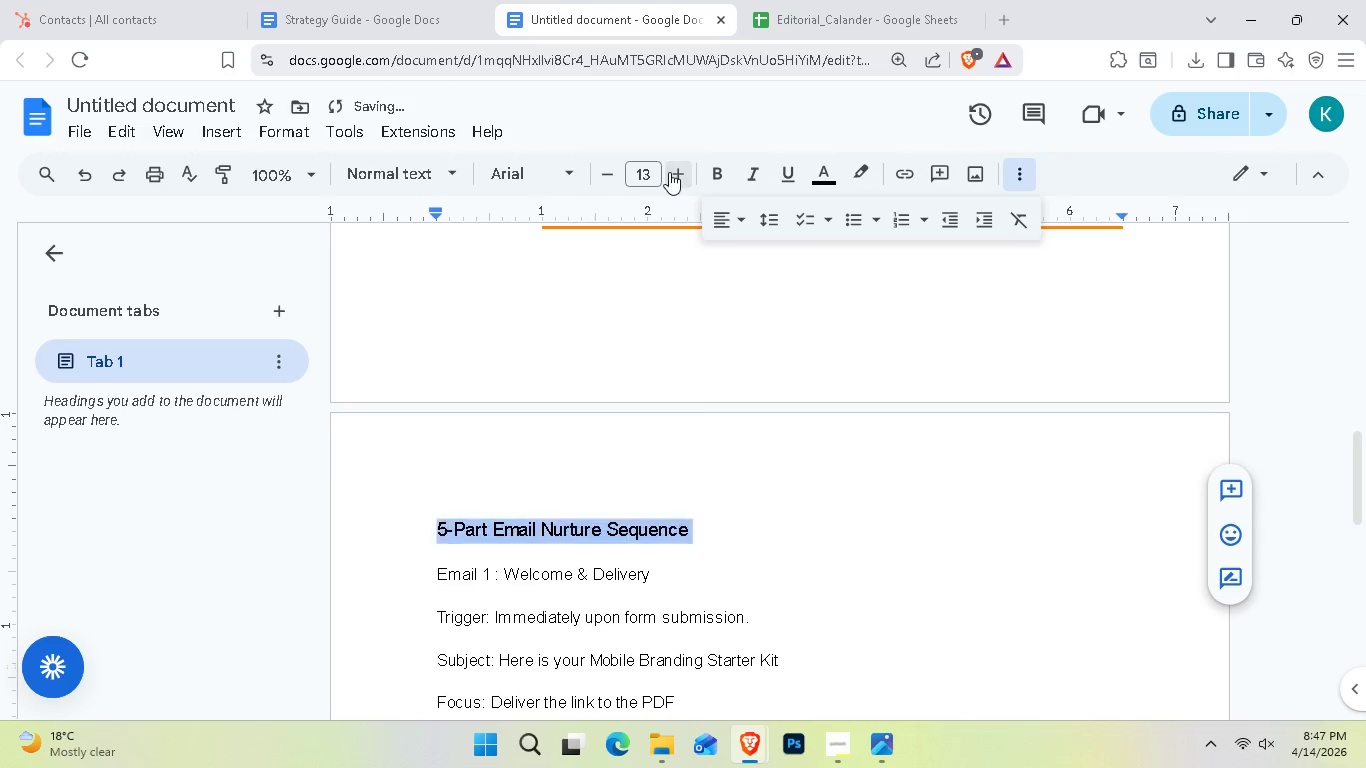 
triple_click([669, 172])
 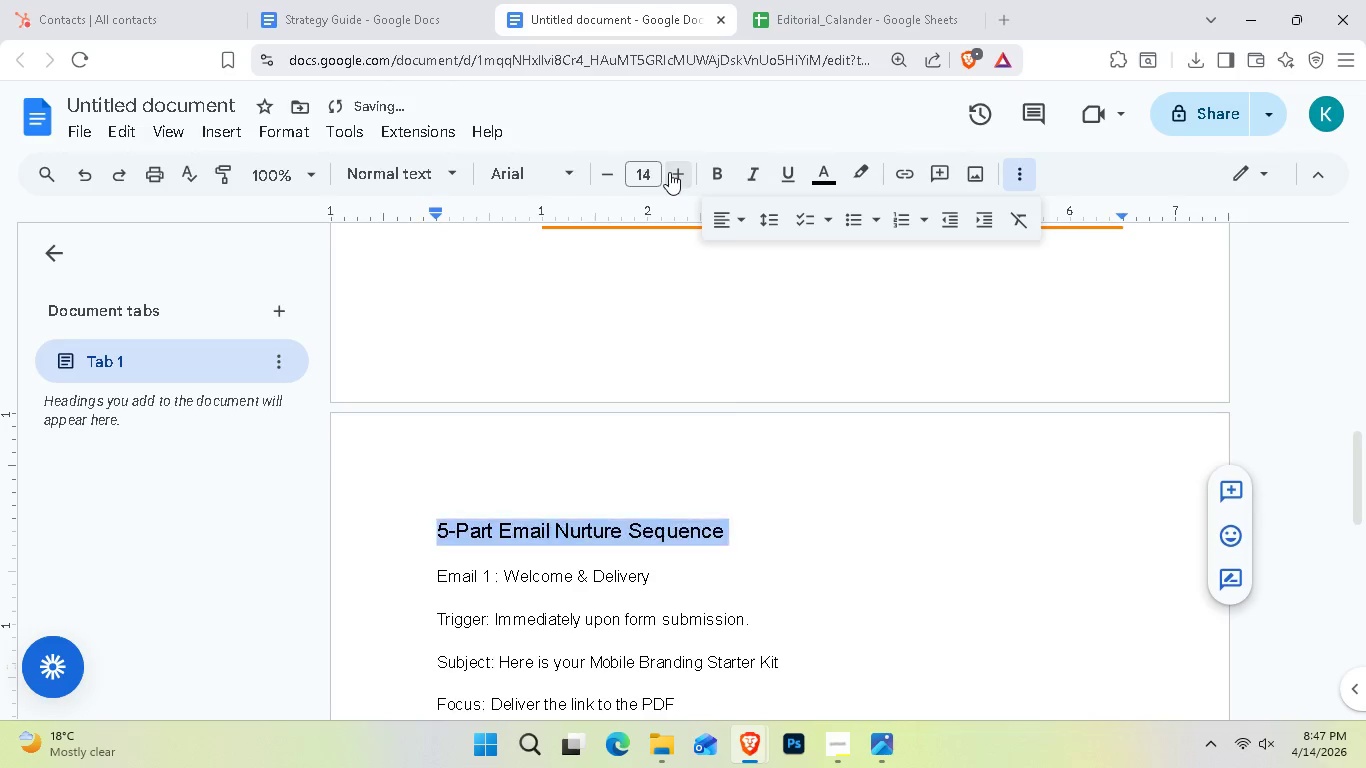 
triple_click([669, 172])
 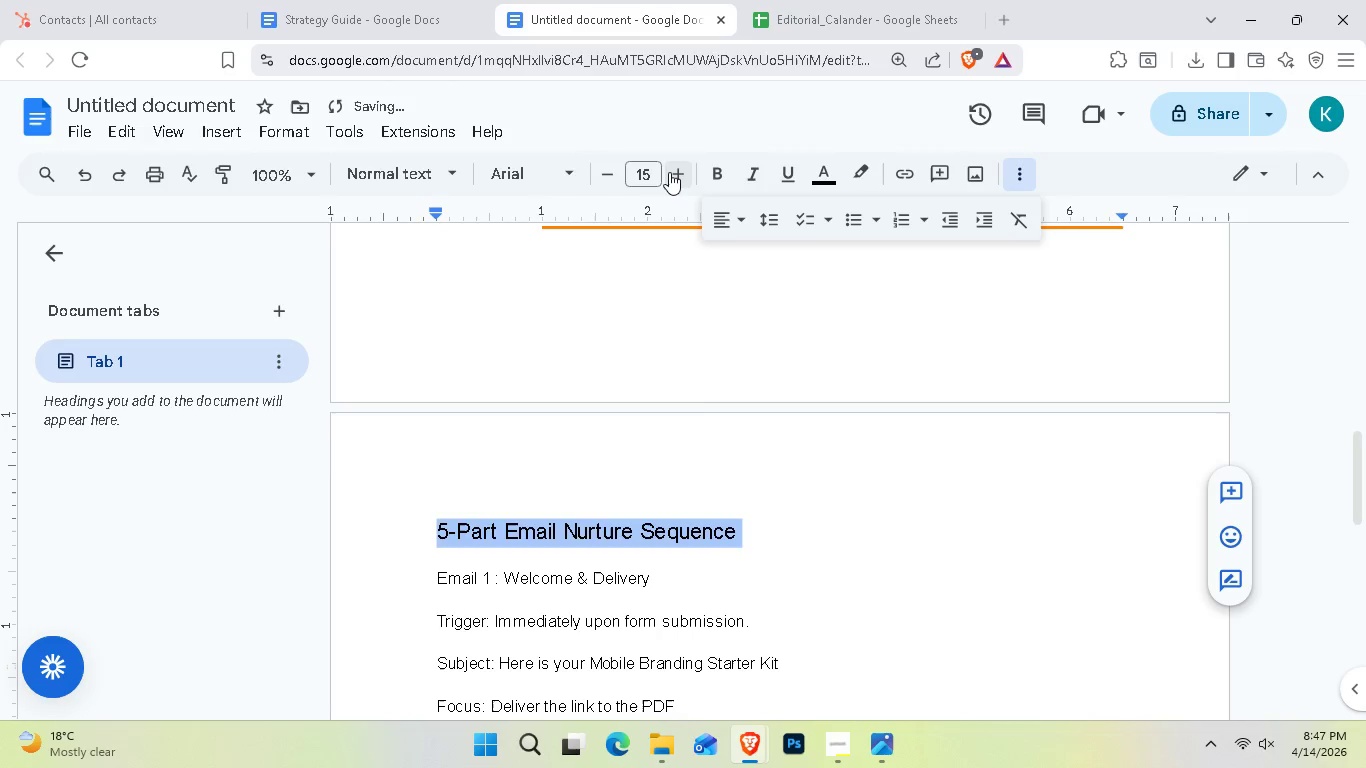 
triple_click([669, 172])
 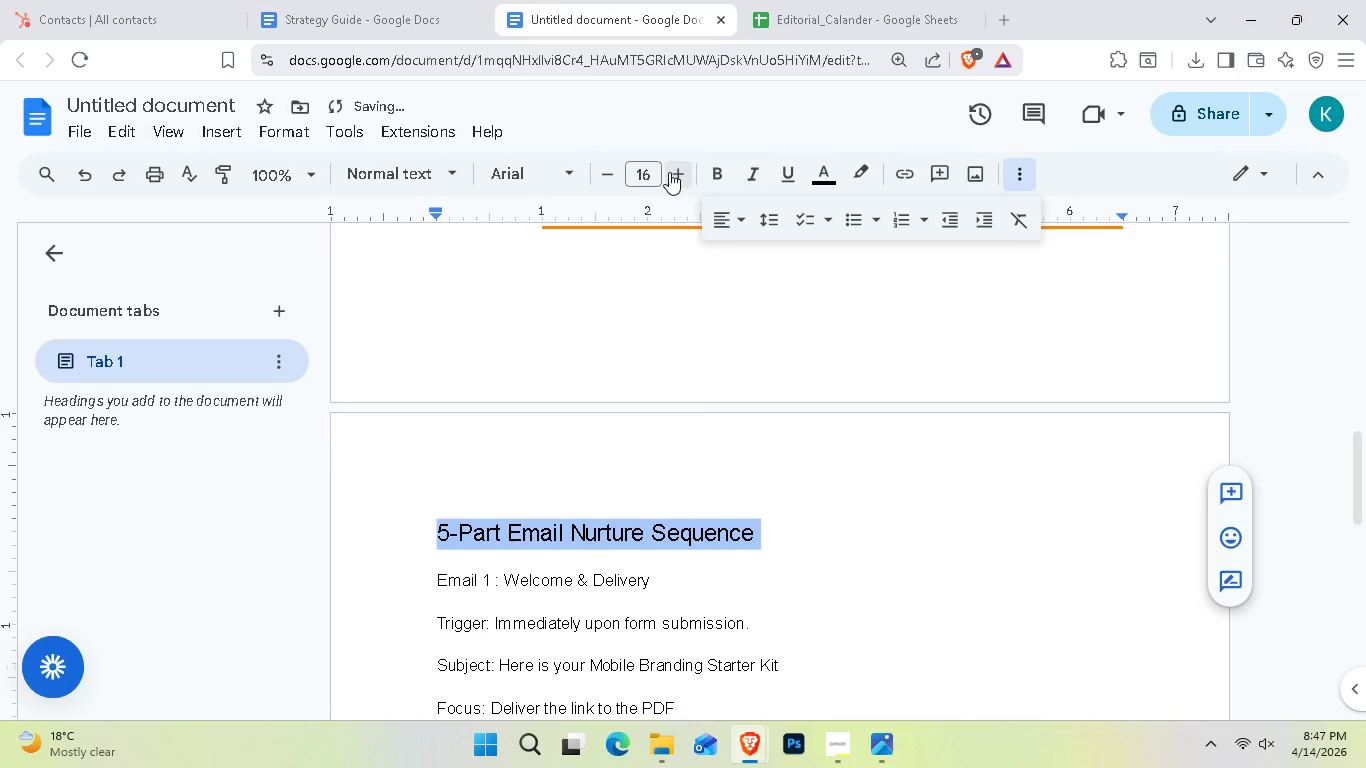 
triple_click([669, 172])
 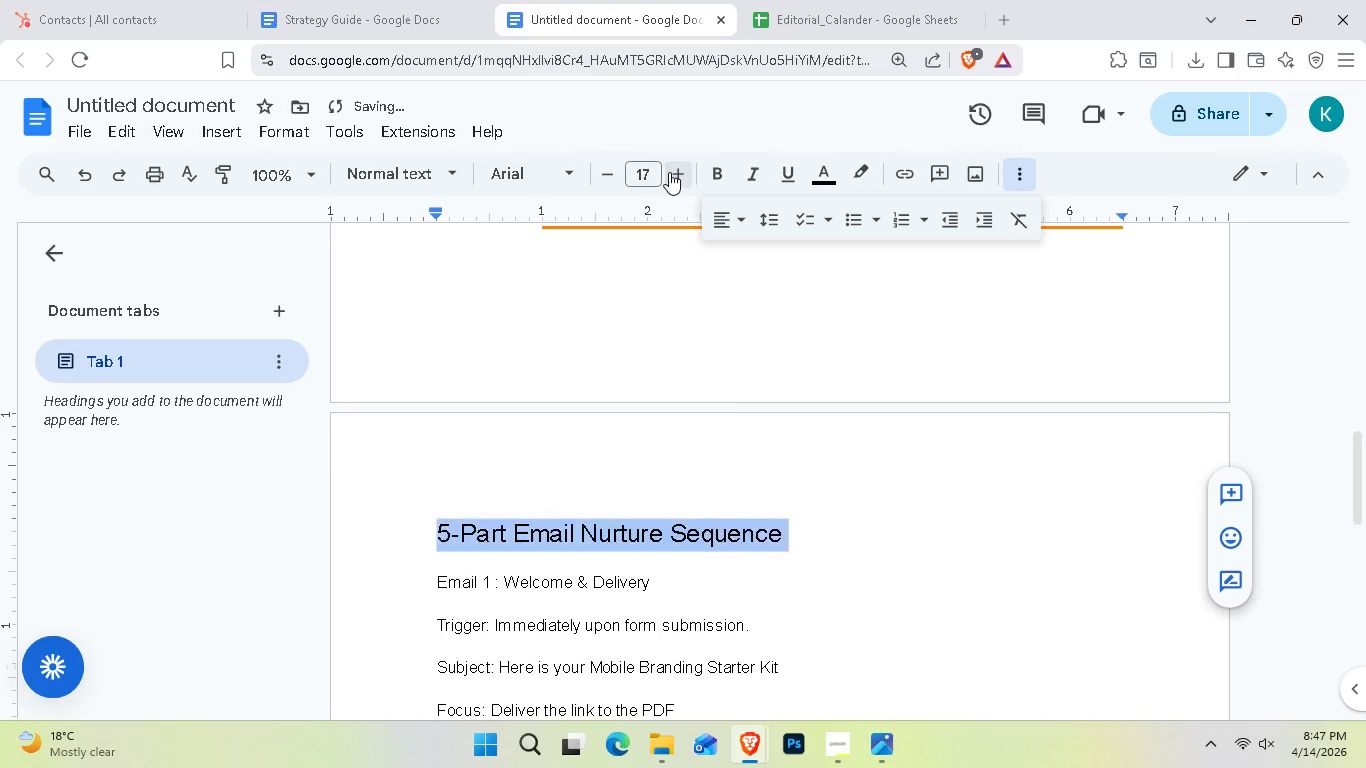 
triple_click([669, 172])
 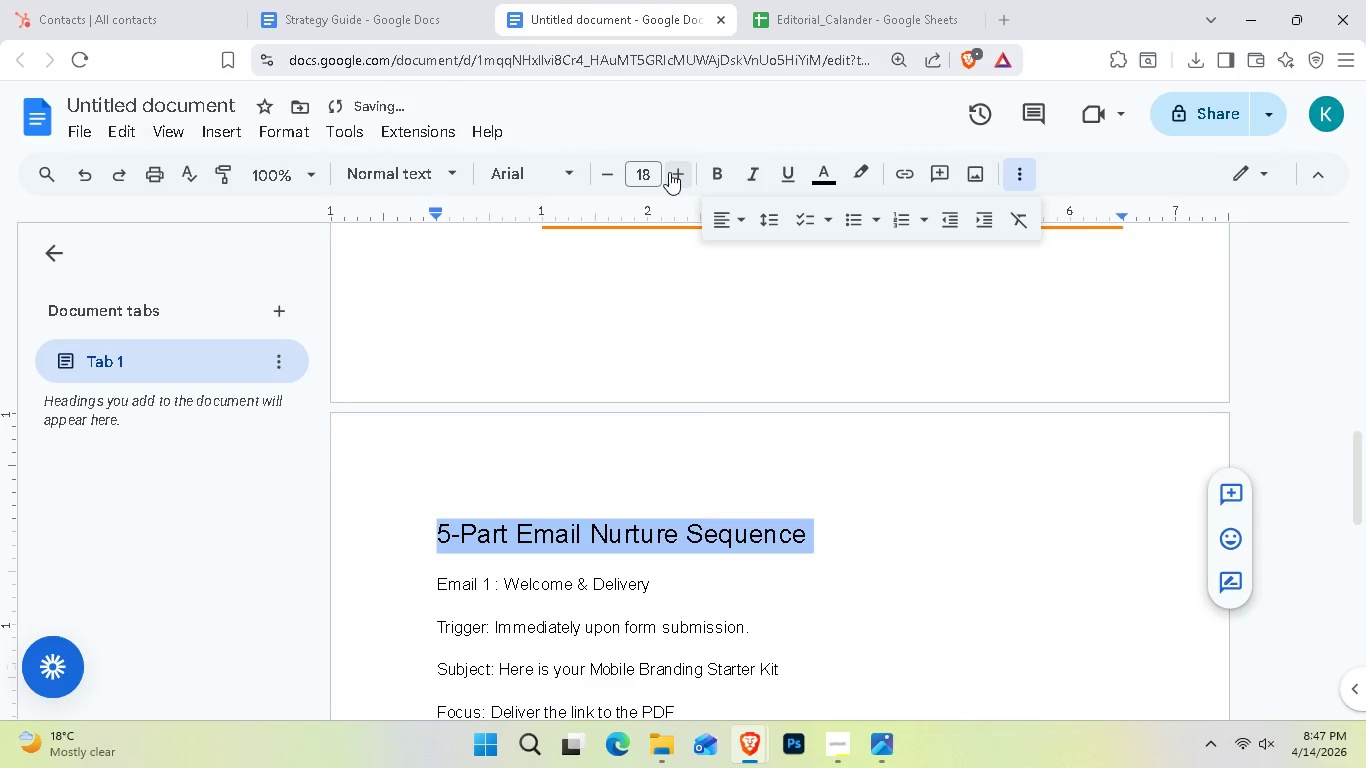 
triple_click([669, 172])
 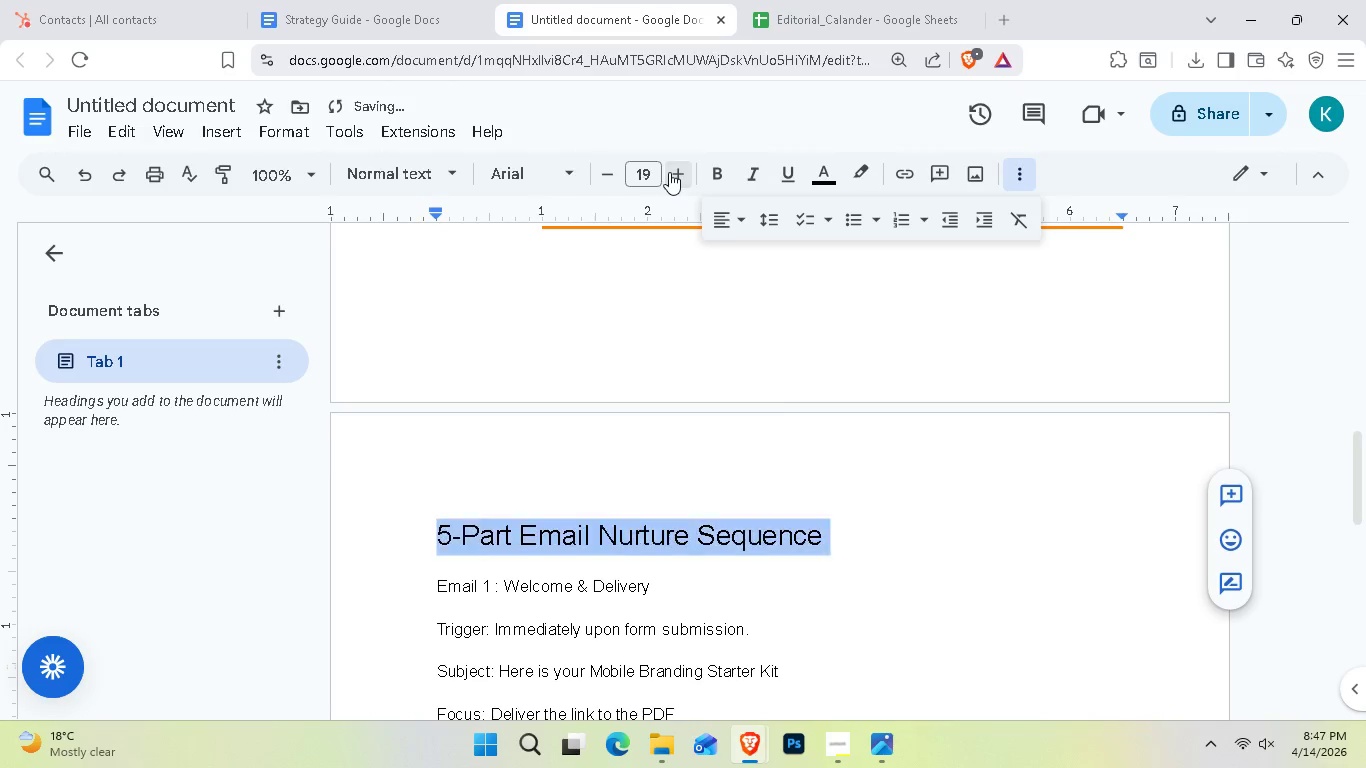 
triple_click([669, 172])
 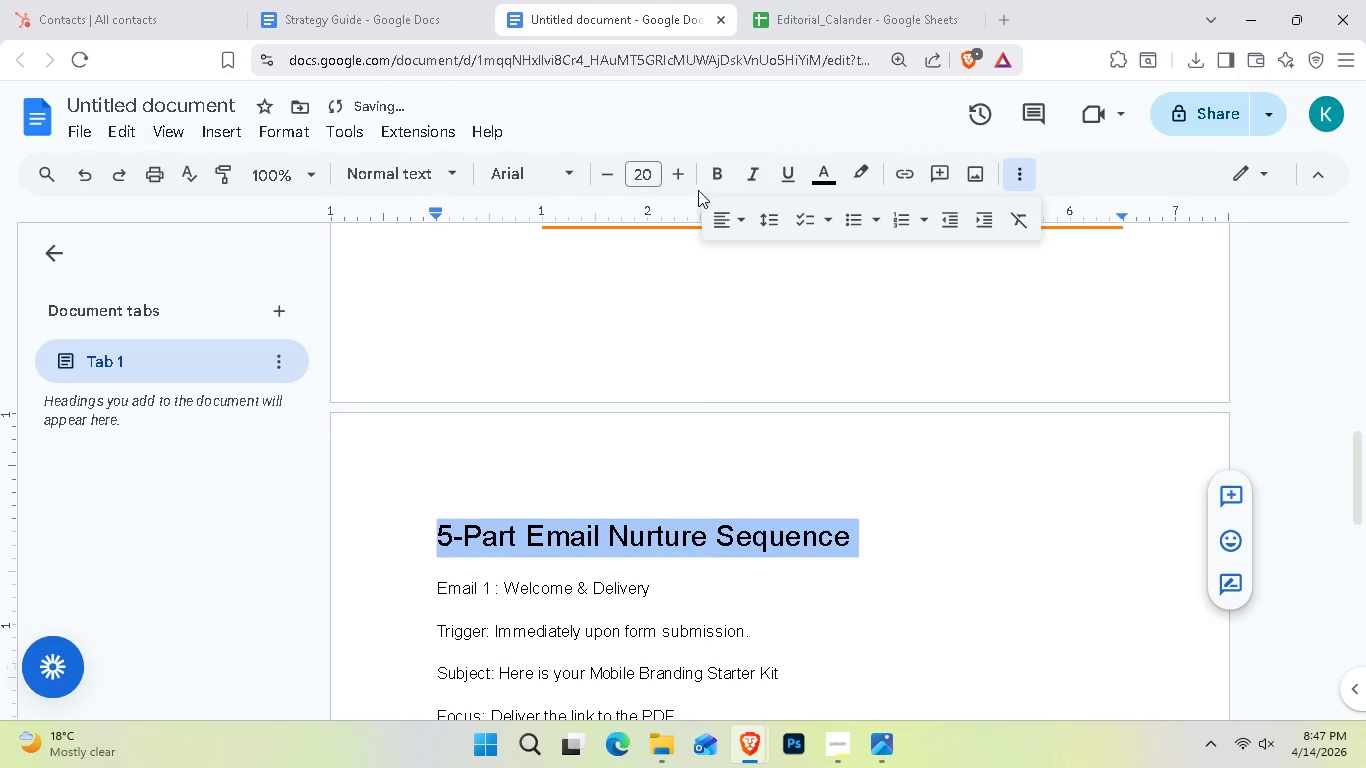 
left_click([718, 168])
 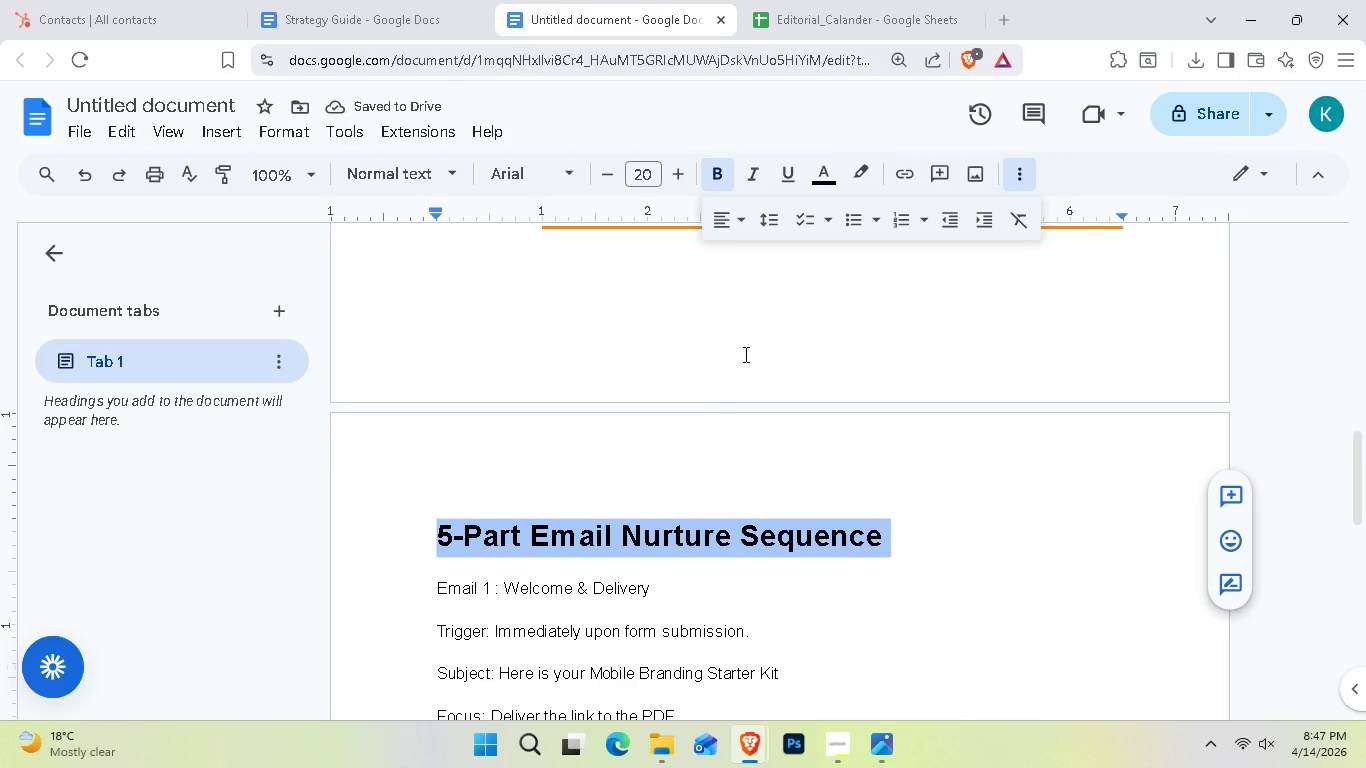 
double_click([604, 182])
 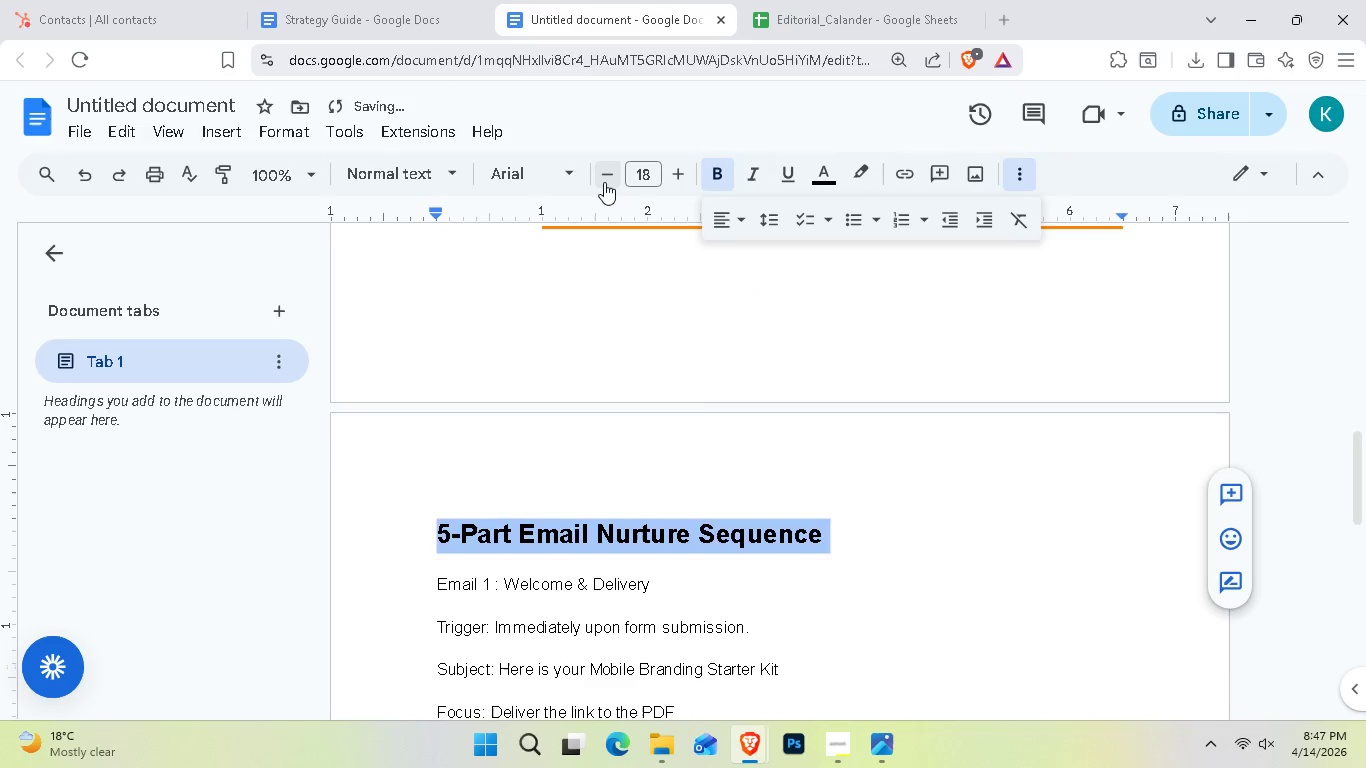 
triple_click([604, 182])
 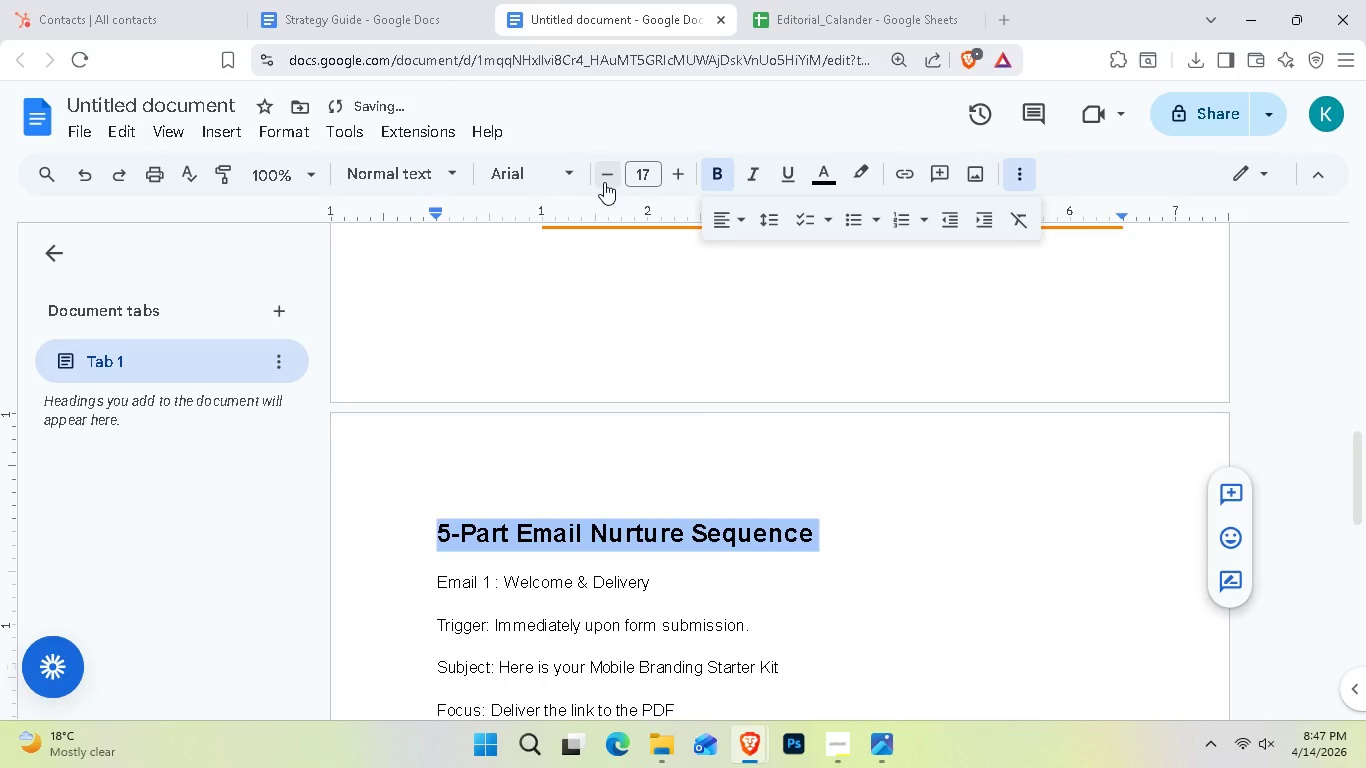 
left_click([604, 182])
 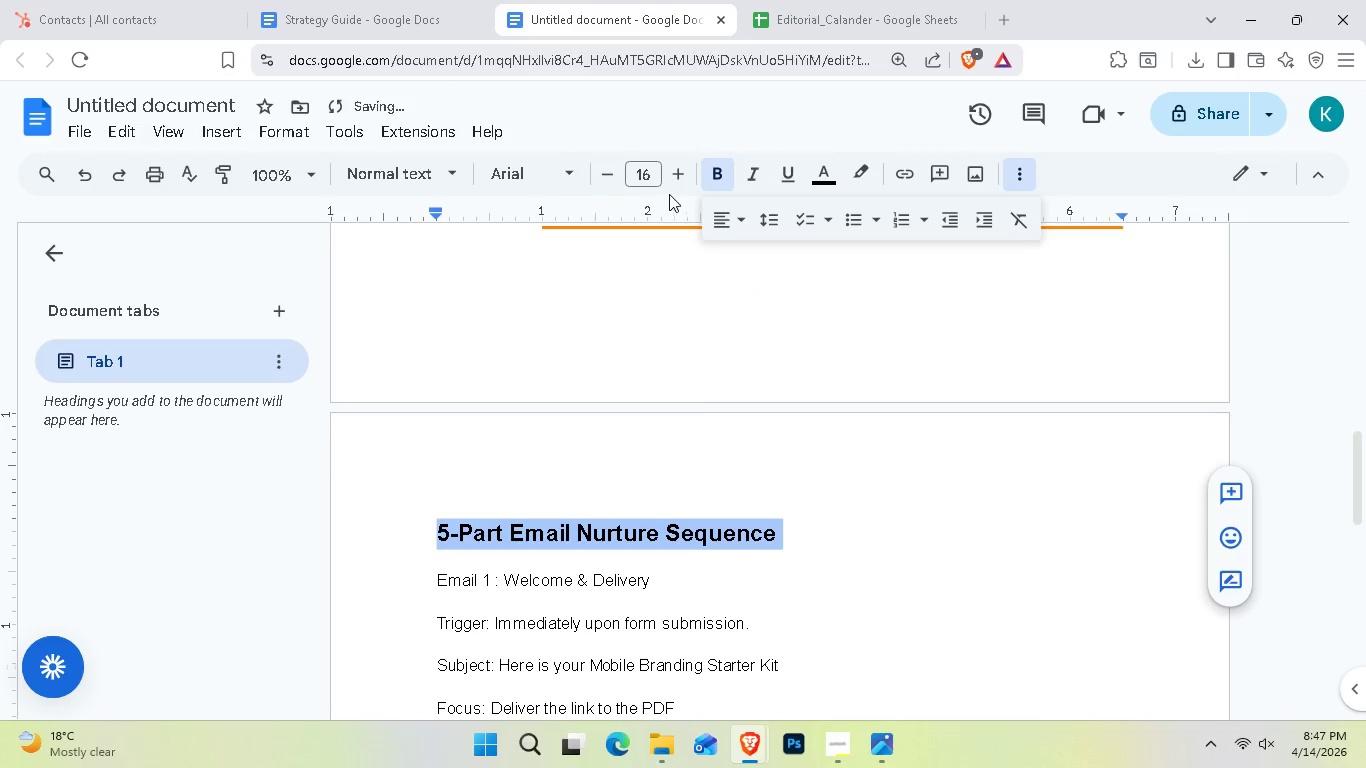 
left_click([798, 541])
 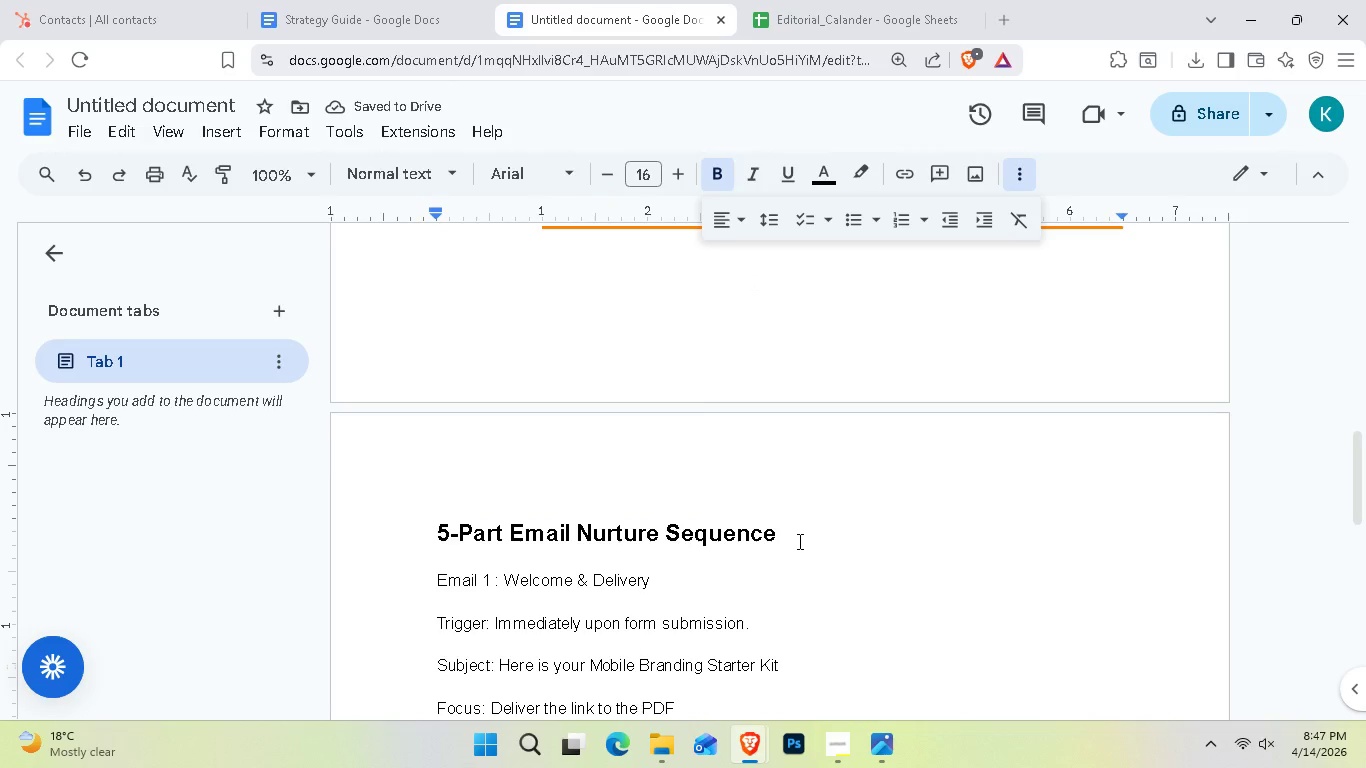 
key(Shift+ShiftRight)
 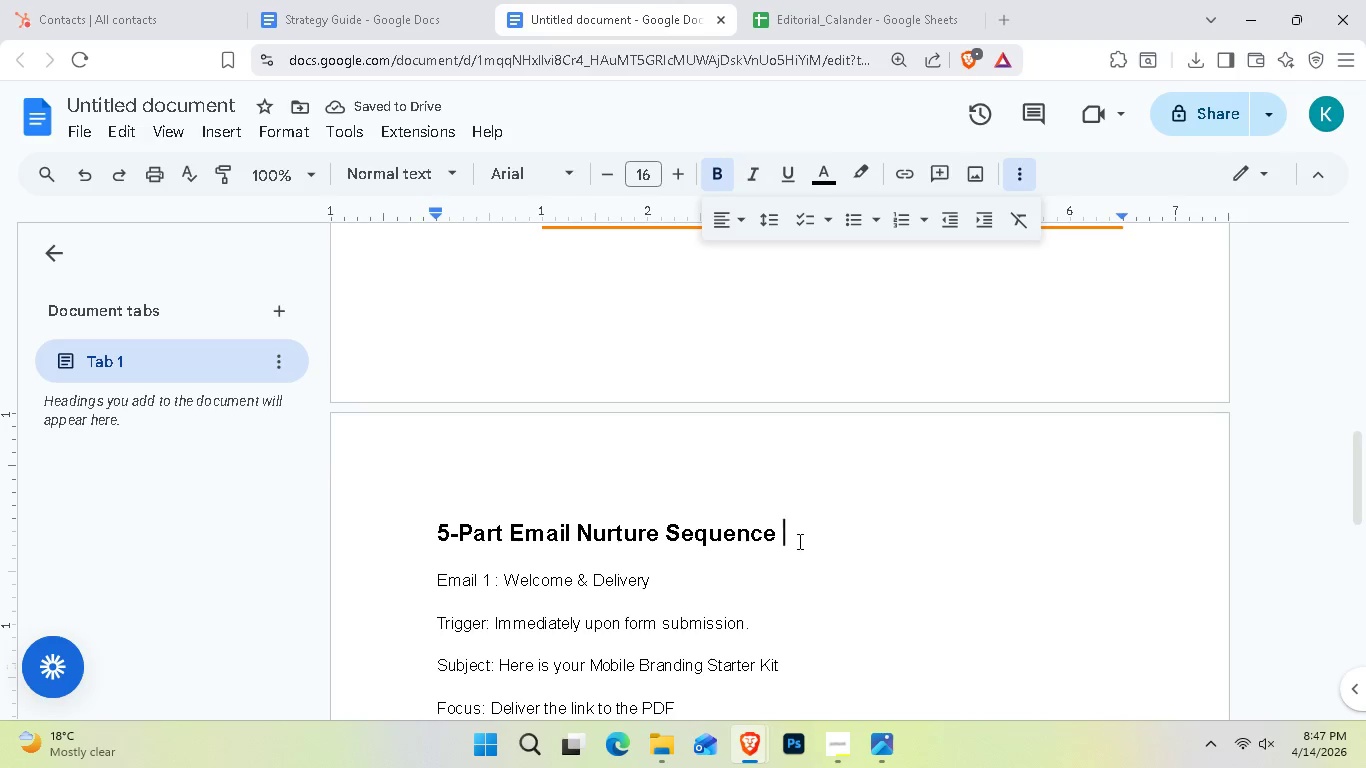 
key(Enter)
 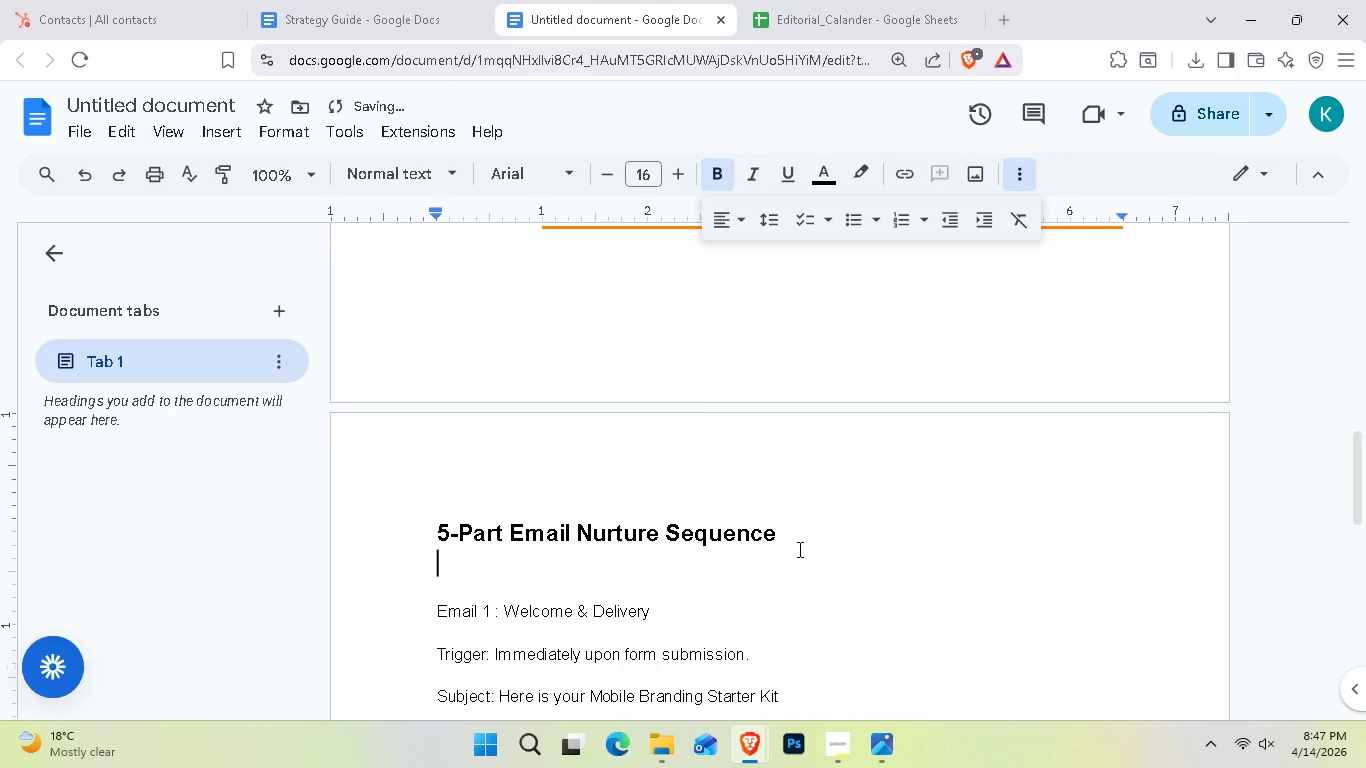 
scroll: coordinate [798, 549], scroll_direction: down, amount: 1.0
 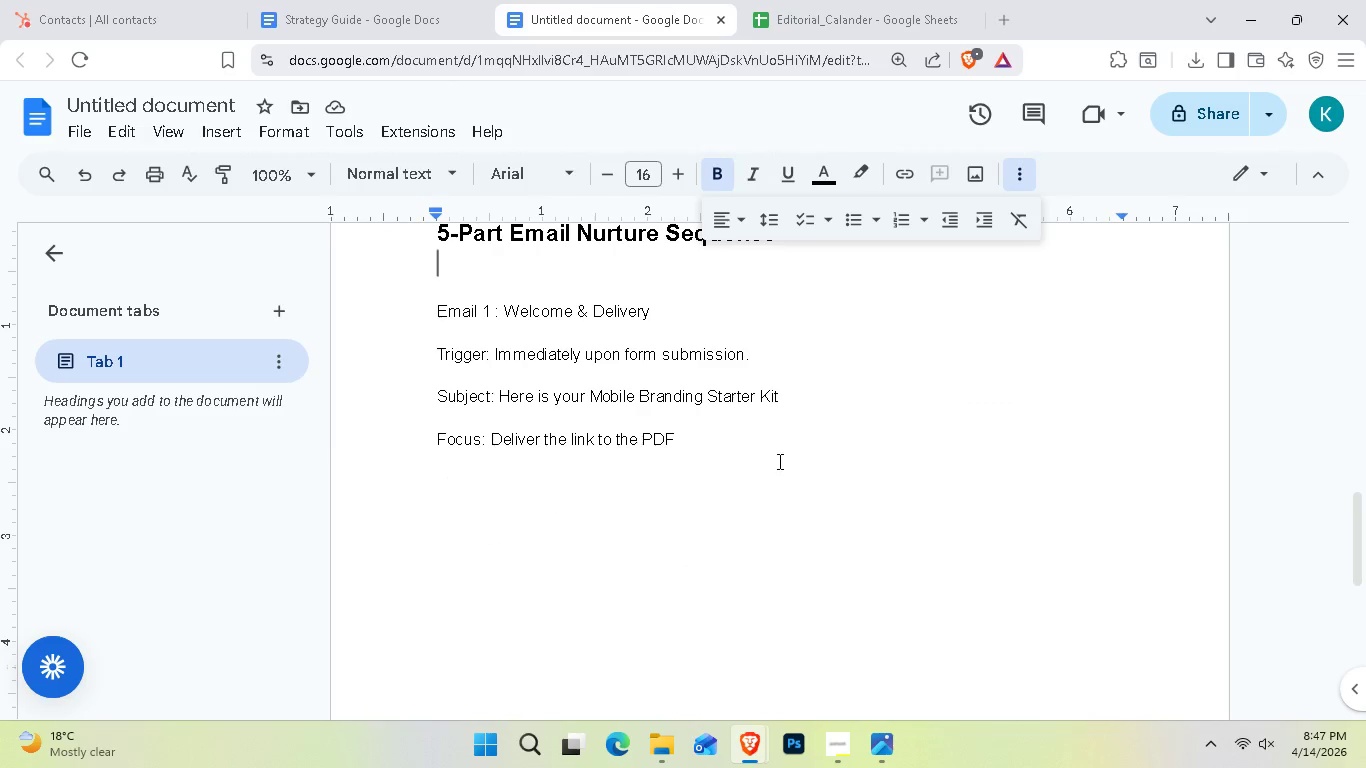 
wait(11.59)
 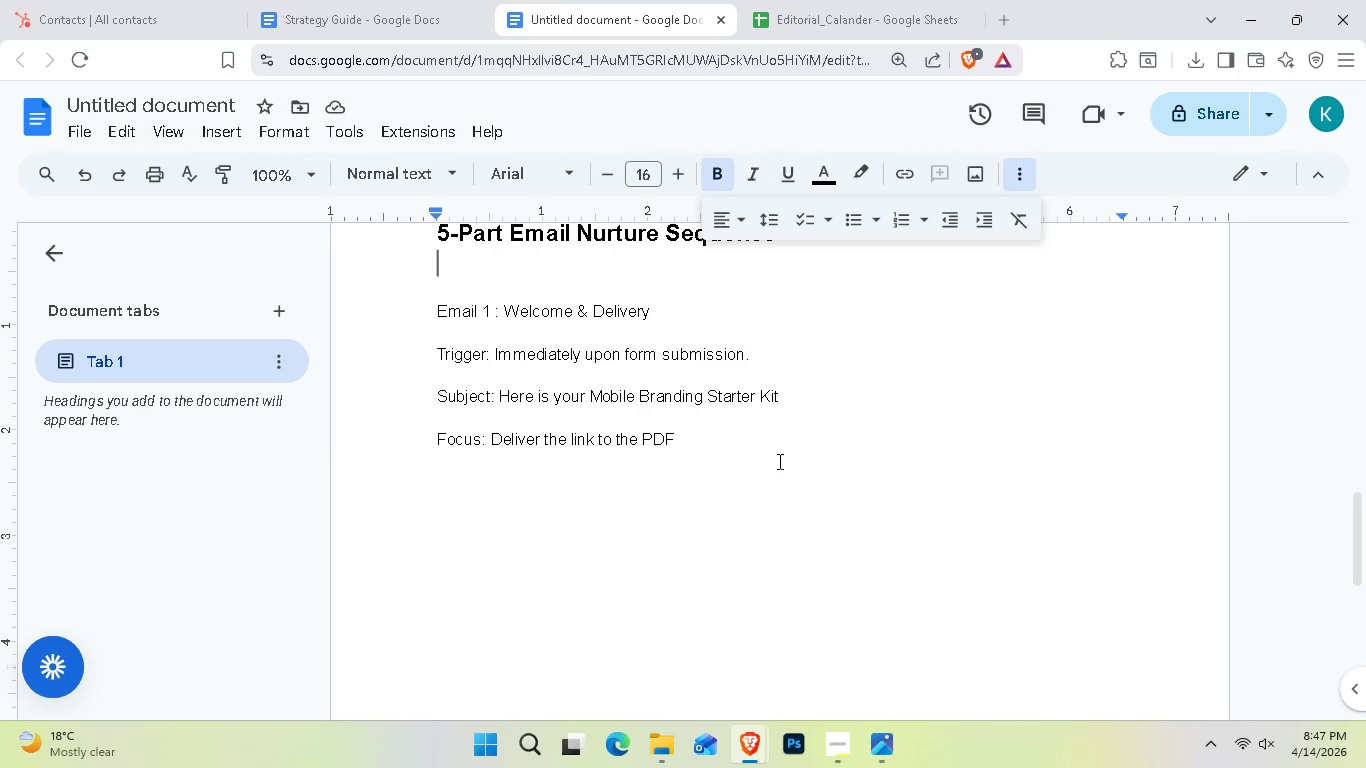 
scroll: coordinate [674, 484], scroll_direction: up, amount: 1.0
 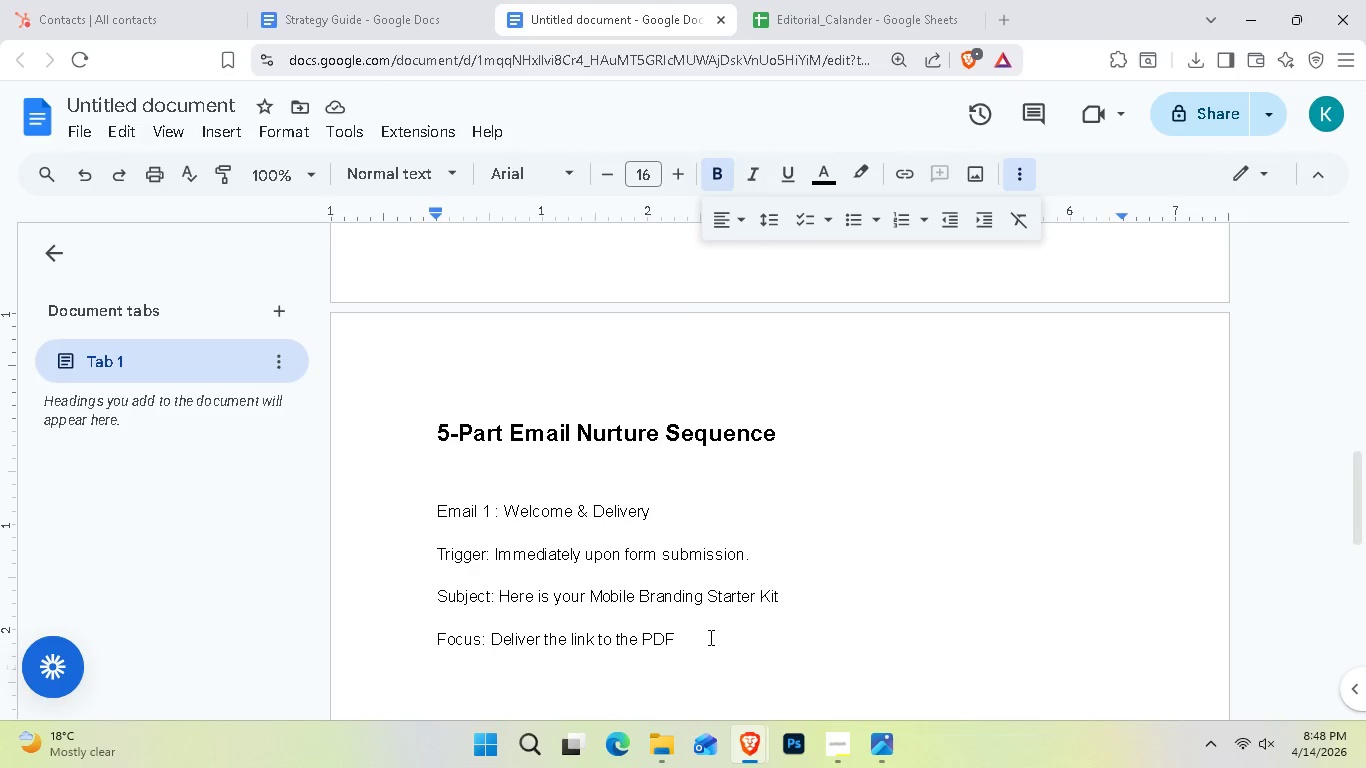 
wait(5.52)
 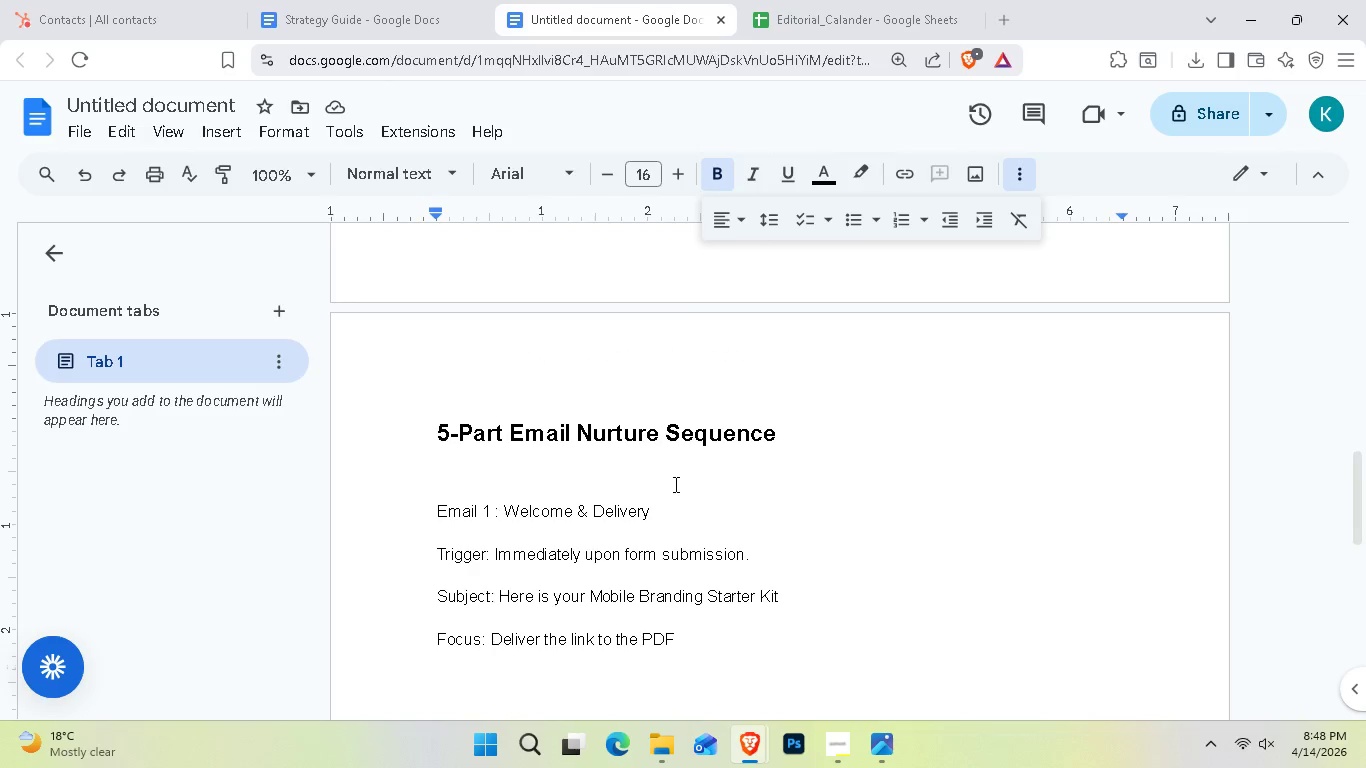 
double_click([698, 646])
 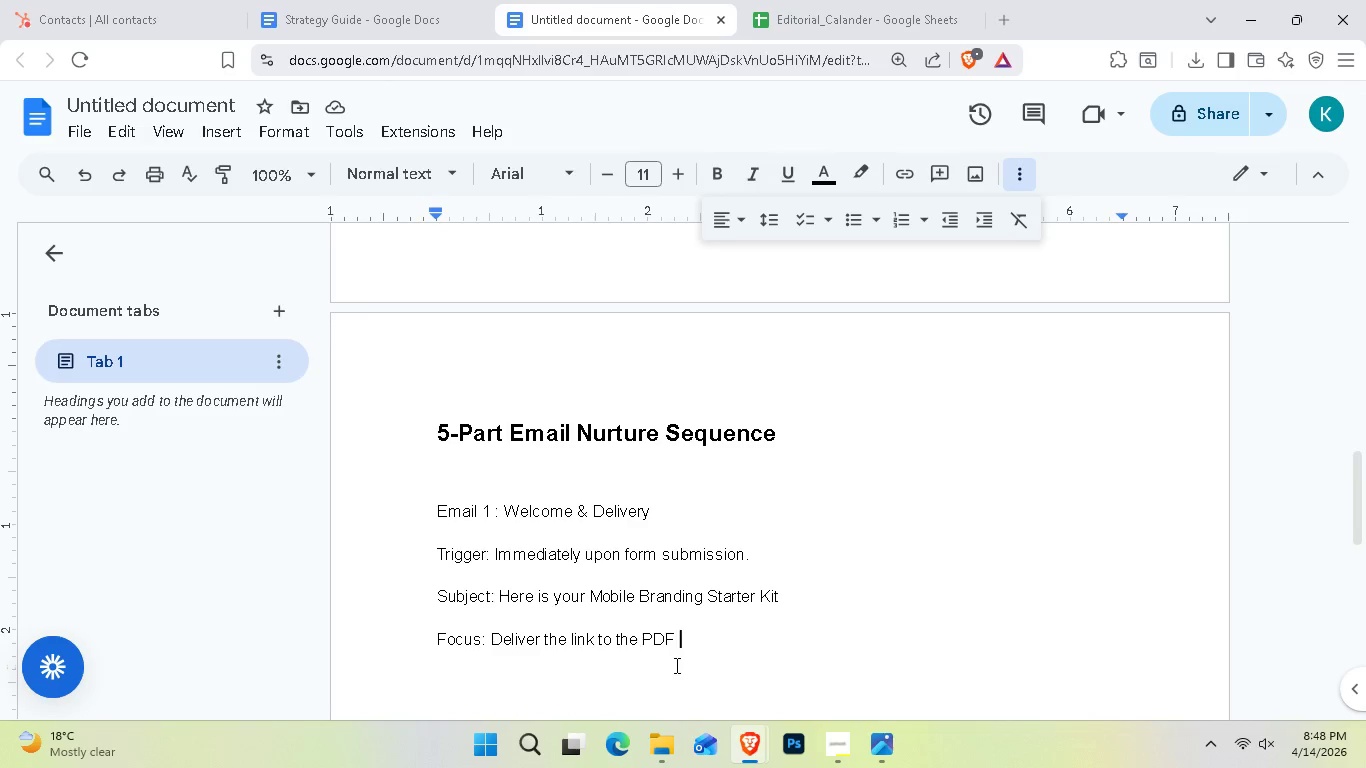 
key(ArrowLeft)
 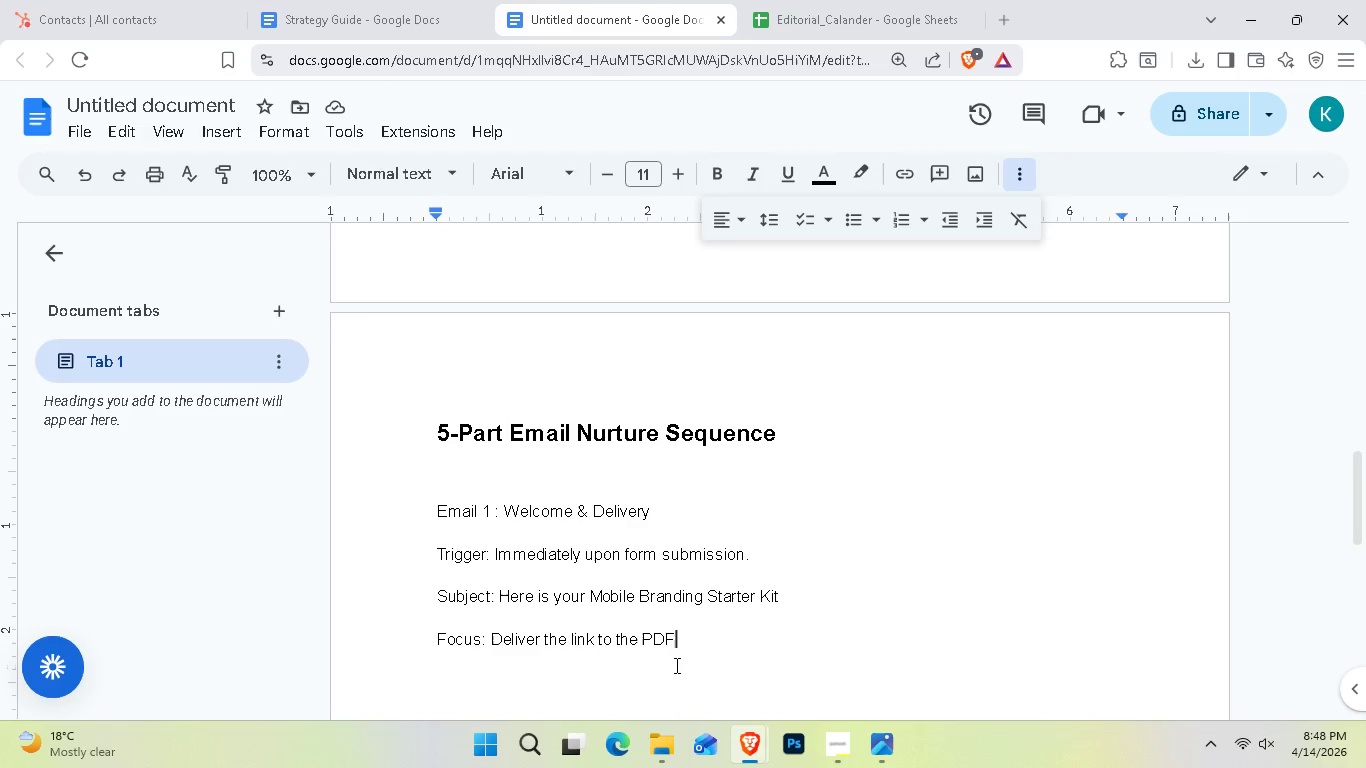 
type( Bre)
key(Backspace)
type(iel)
key(Backspace)
type(fly introduce)
key(Backspace)
key(Backspace)
type(xe)
key(Backspace)
key(Backspace)
type(ce)
 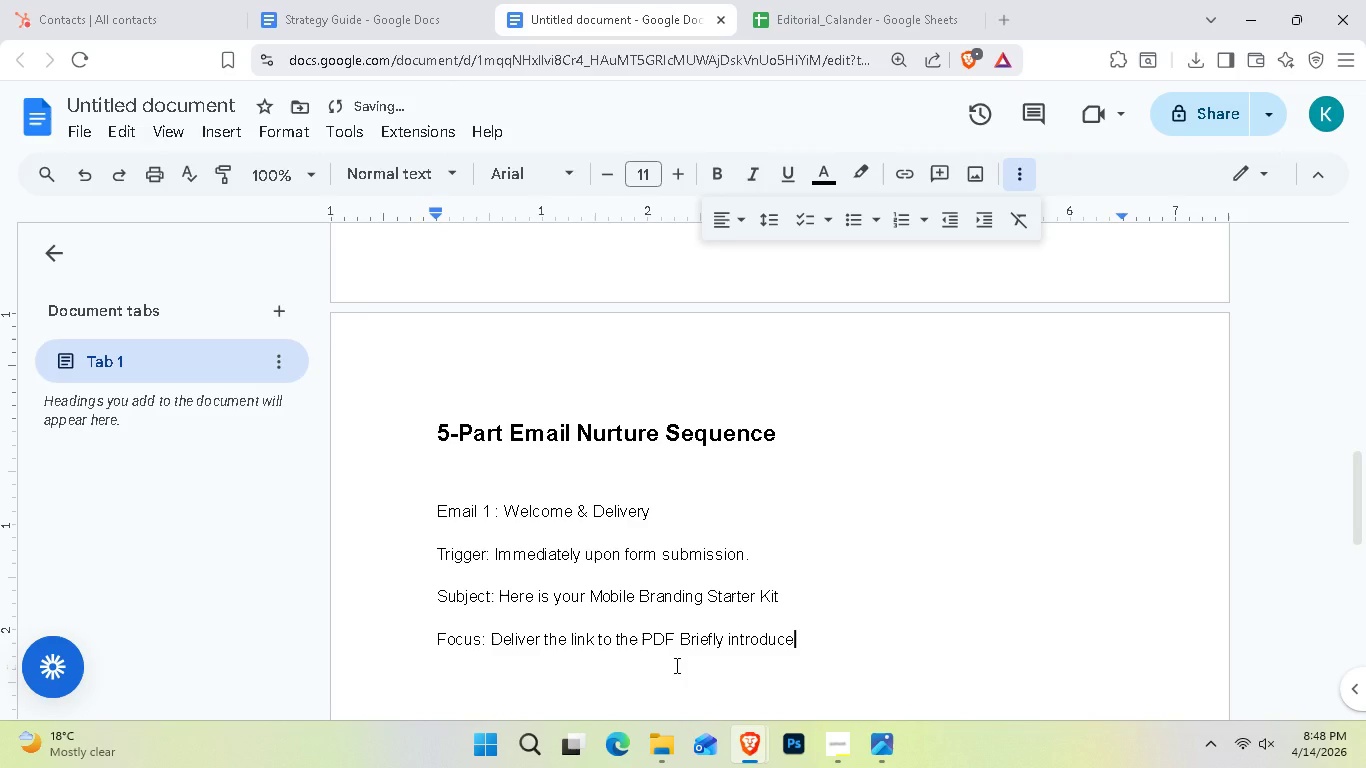 
type( T)
key(Backspace)
type(ROl)
key(Backspace)
key(Backspace)
type(oll&)
 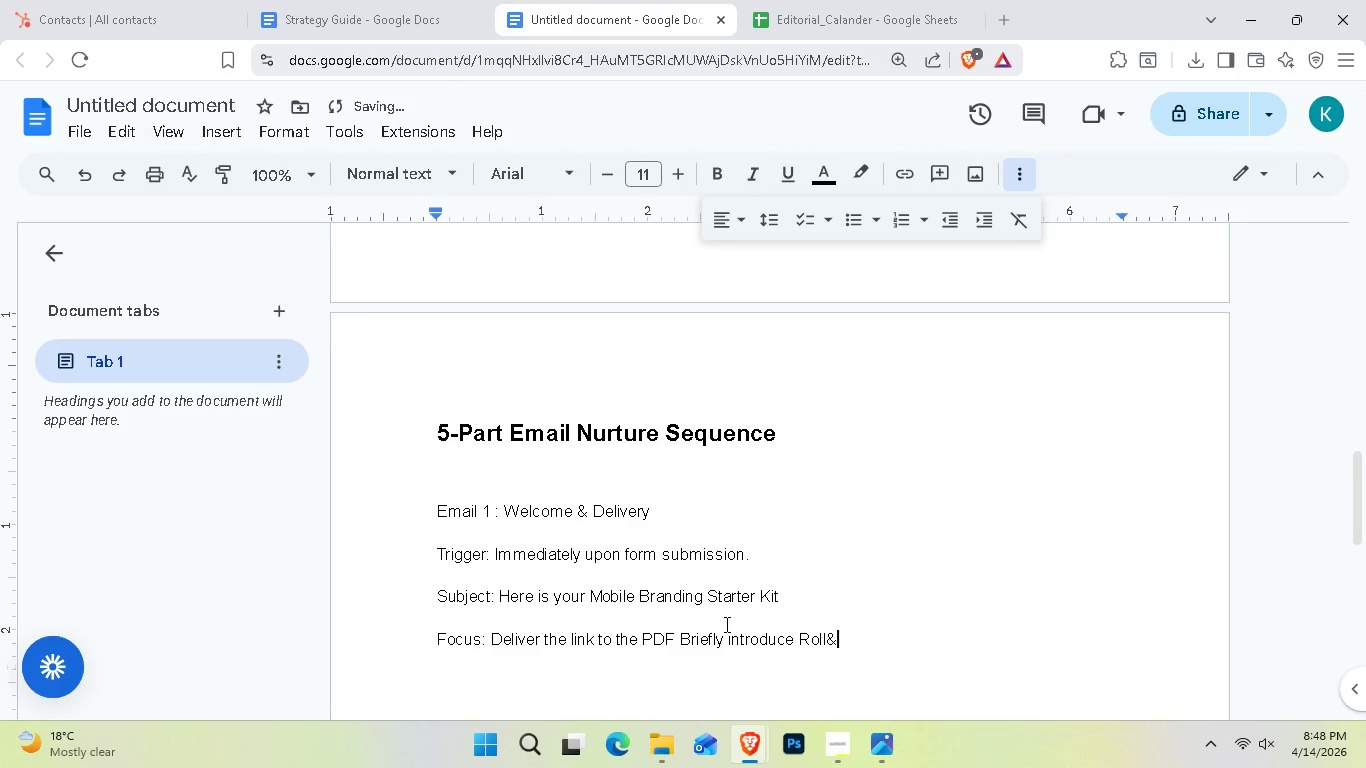 
key(ArrowLeft)
 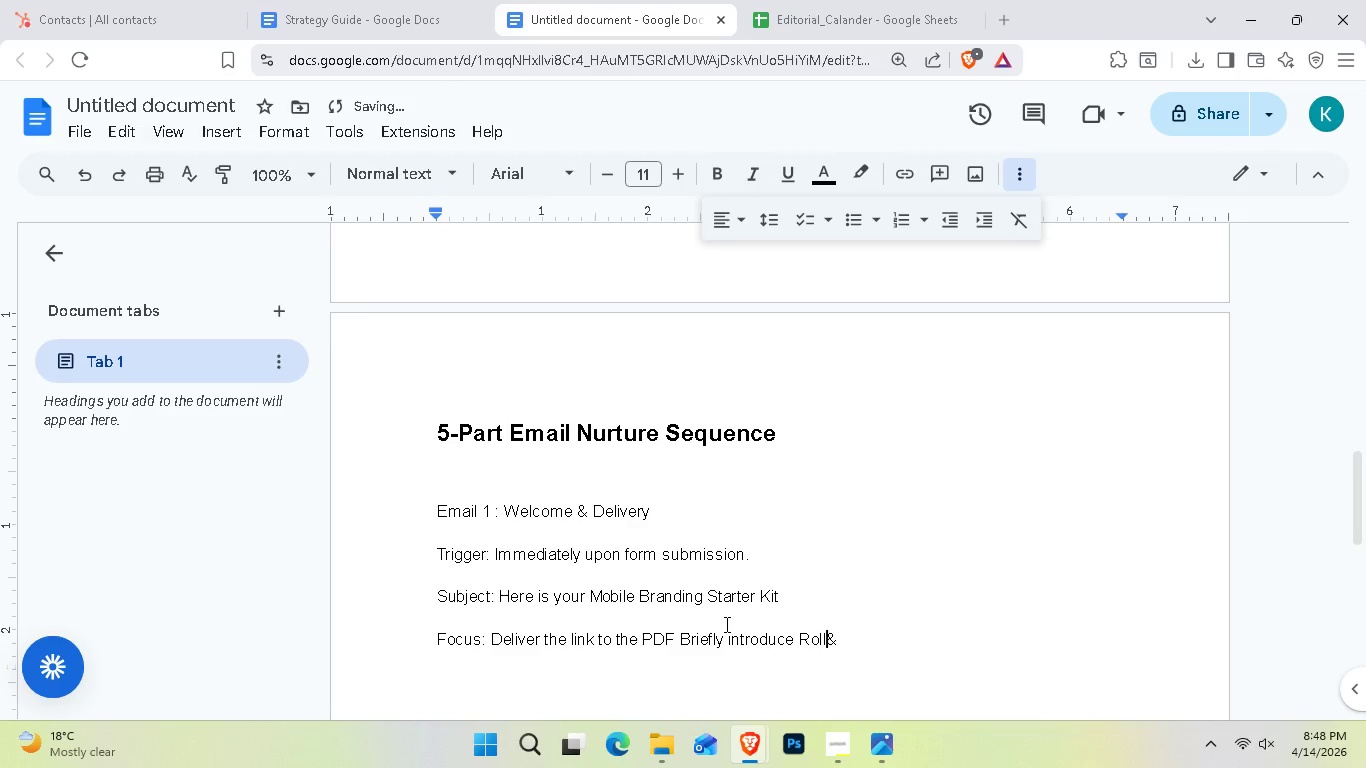 
key(Space)
 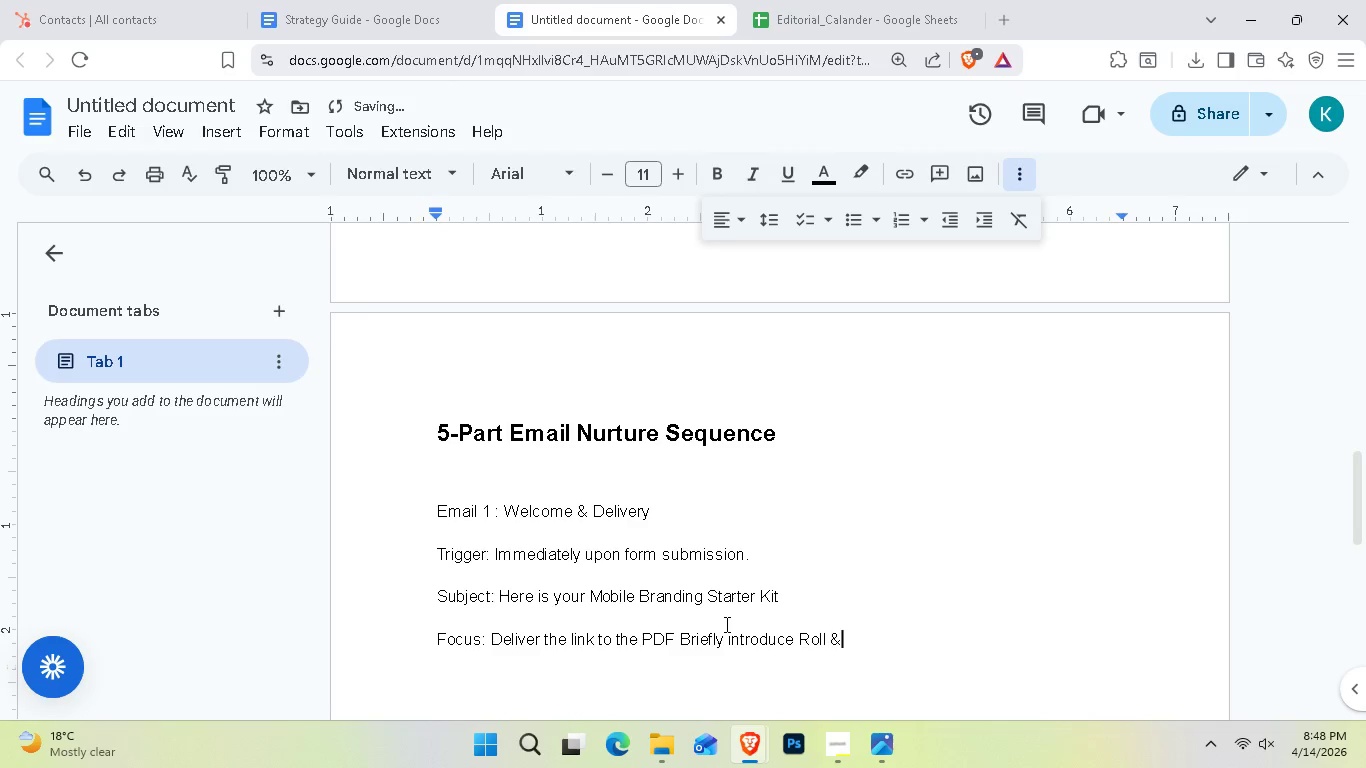 
key(ArrowRight)
 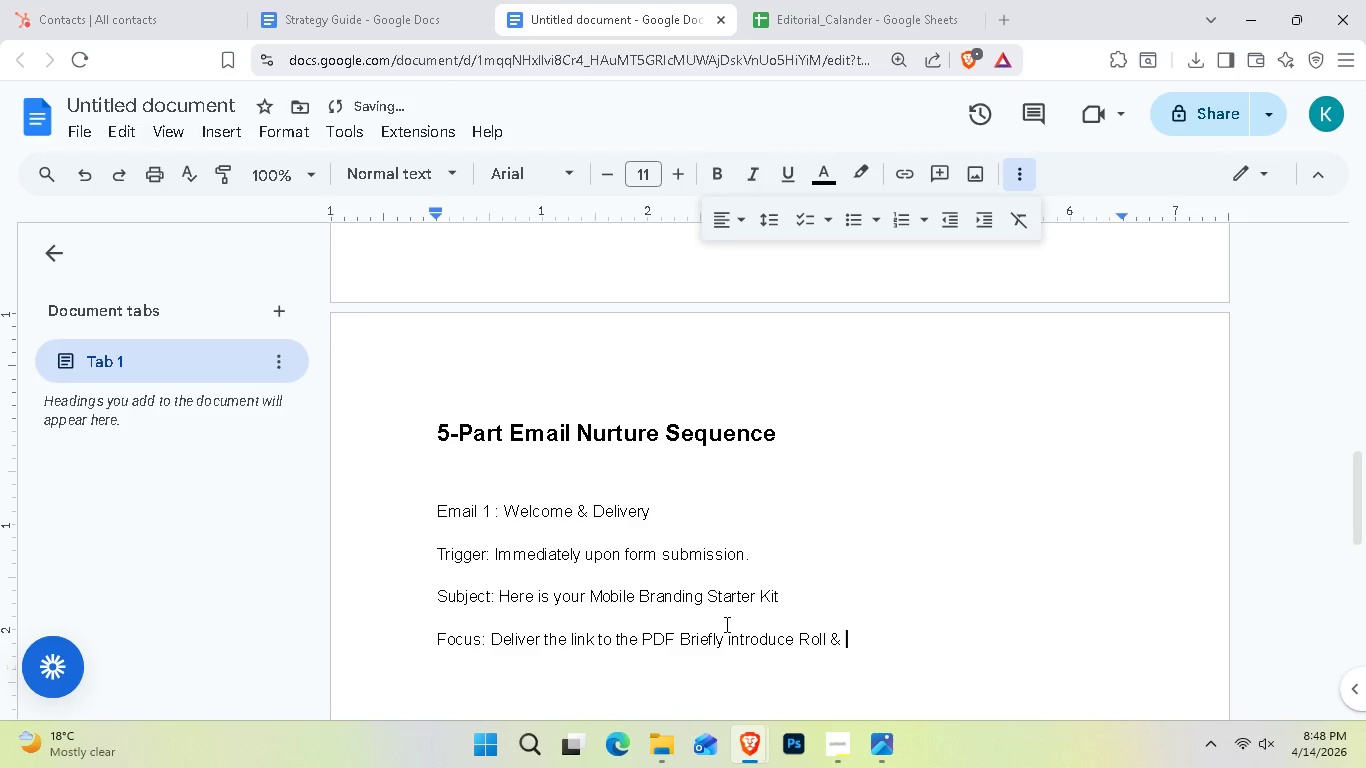 
type( Roasr)
key(Backspace)
type(t as the pre,iu,)
key(Backspace)
key(Backspace)
key(Backspace)
key(Backspace)
type(imun)
key(Backspace)
type(m exers)
key(Backspace)
type(t )
key(Backspace)
type(s om)
key(Backspace)
key(Backspace)
type(in mobile branding.)
 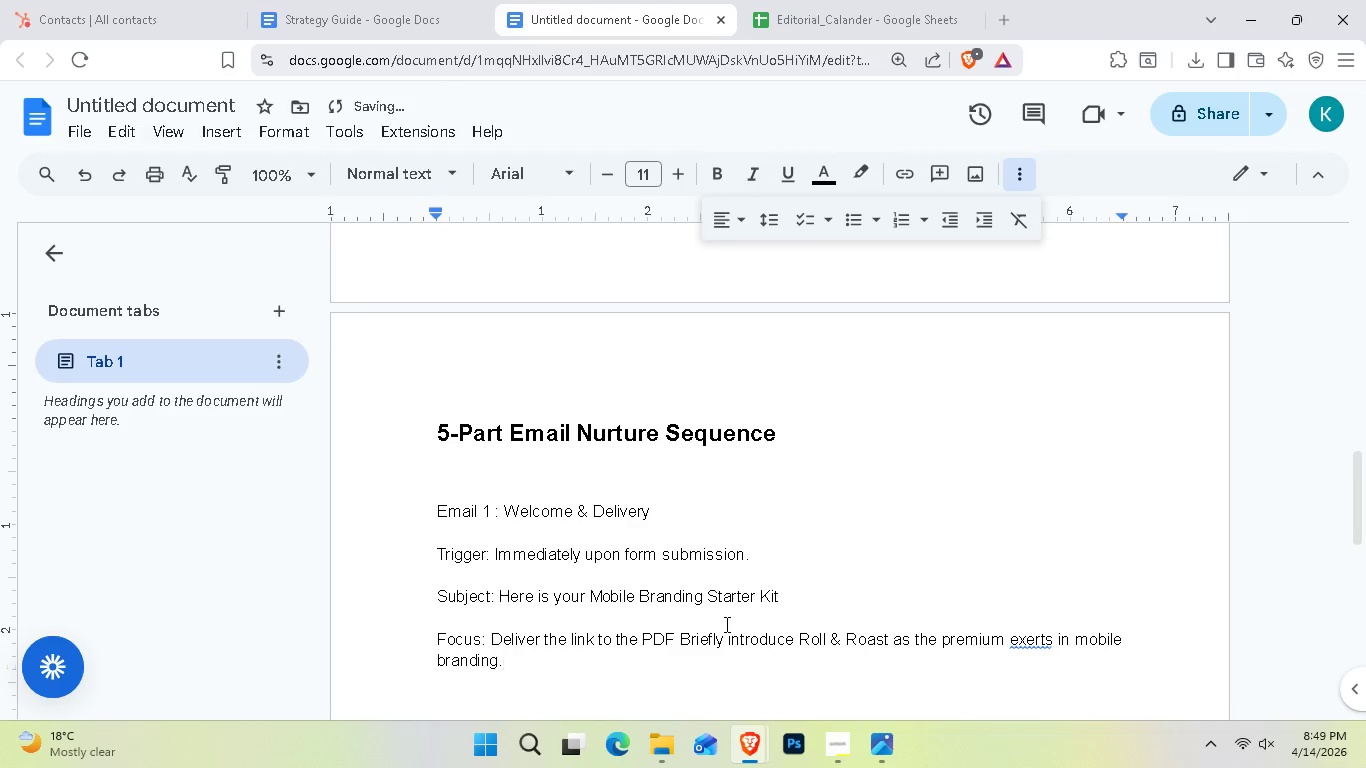 
wait(5.14)
 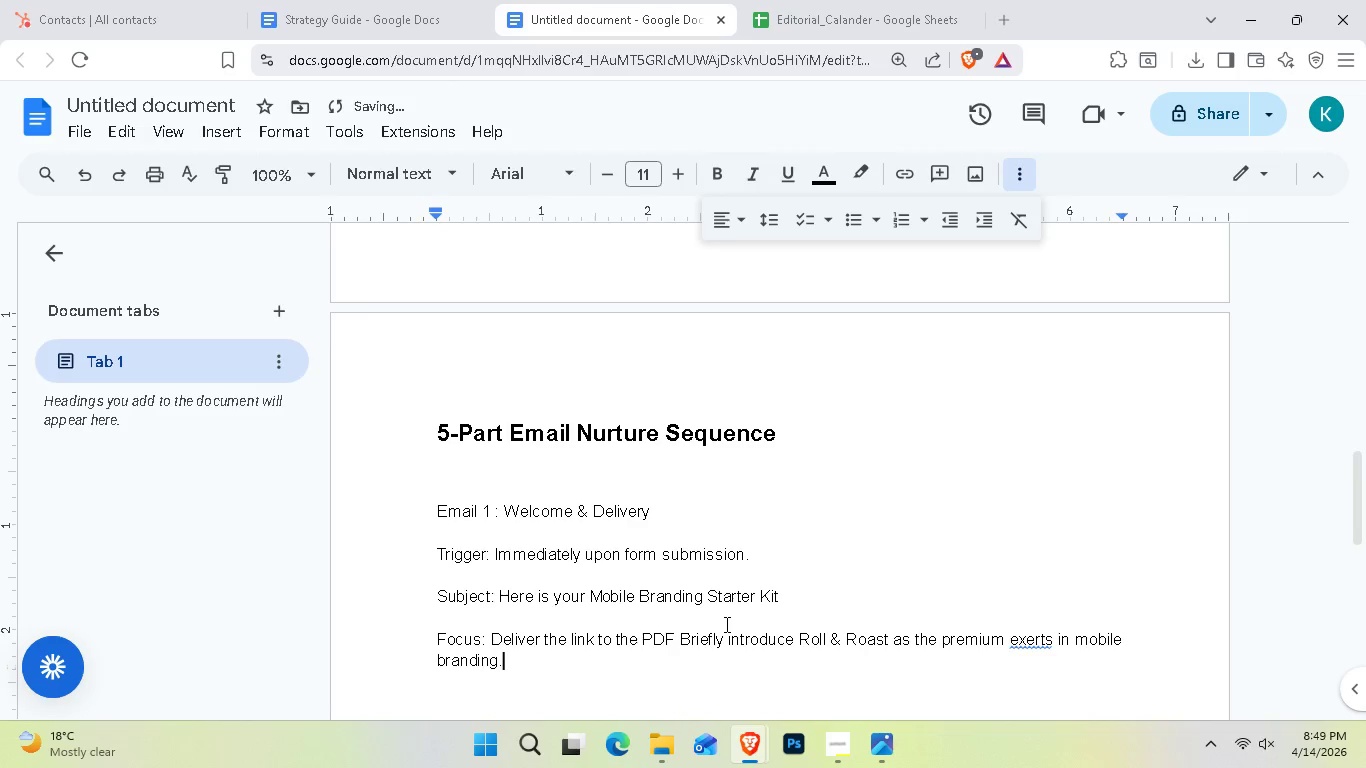 
double_click([1034, 643])
 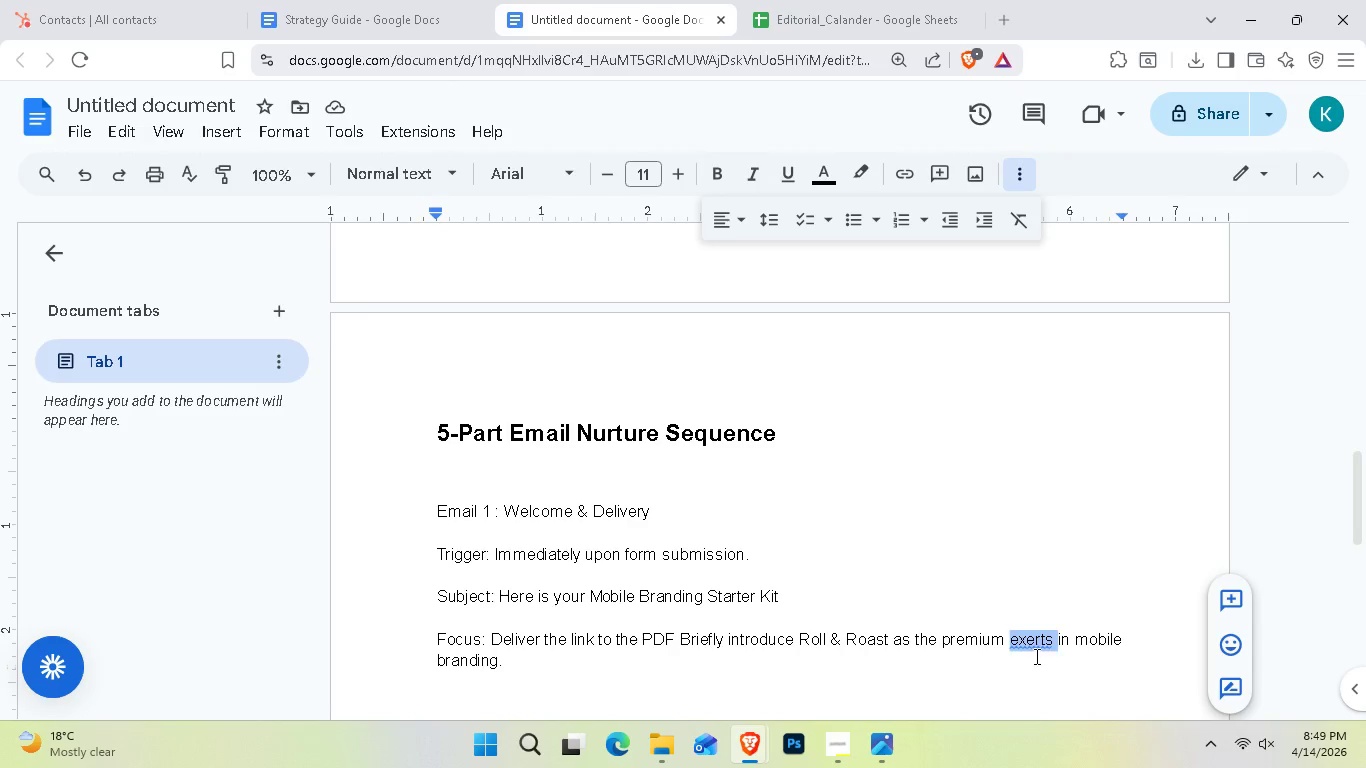 
double_click([1026, 638])
 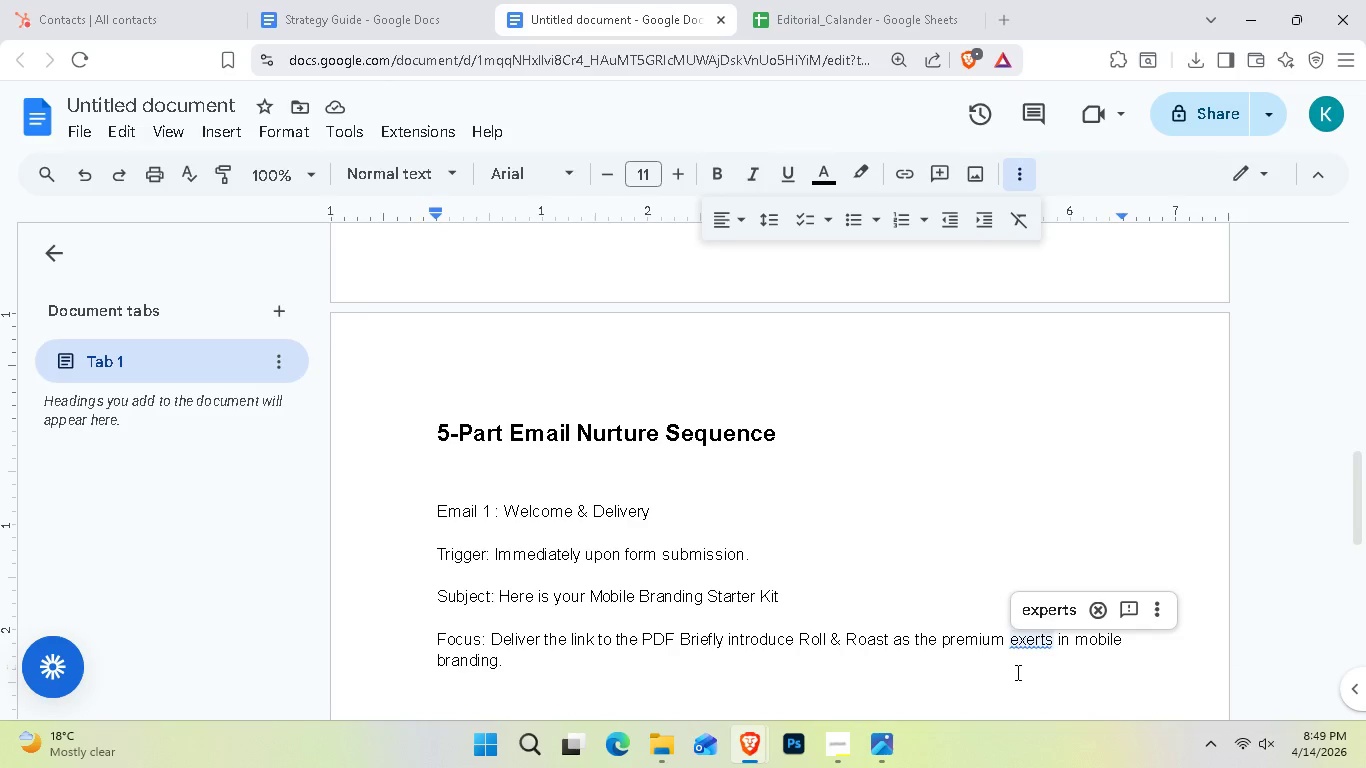 
key(P)
 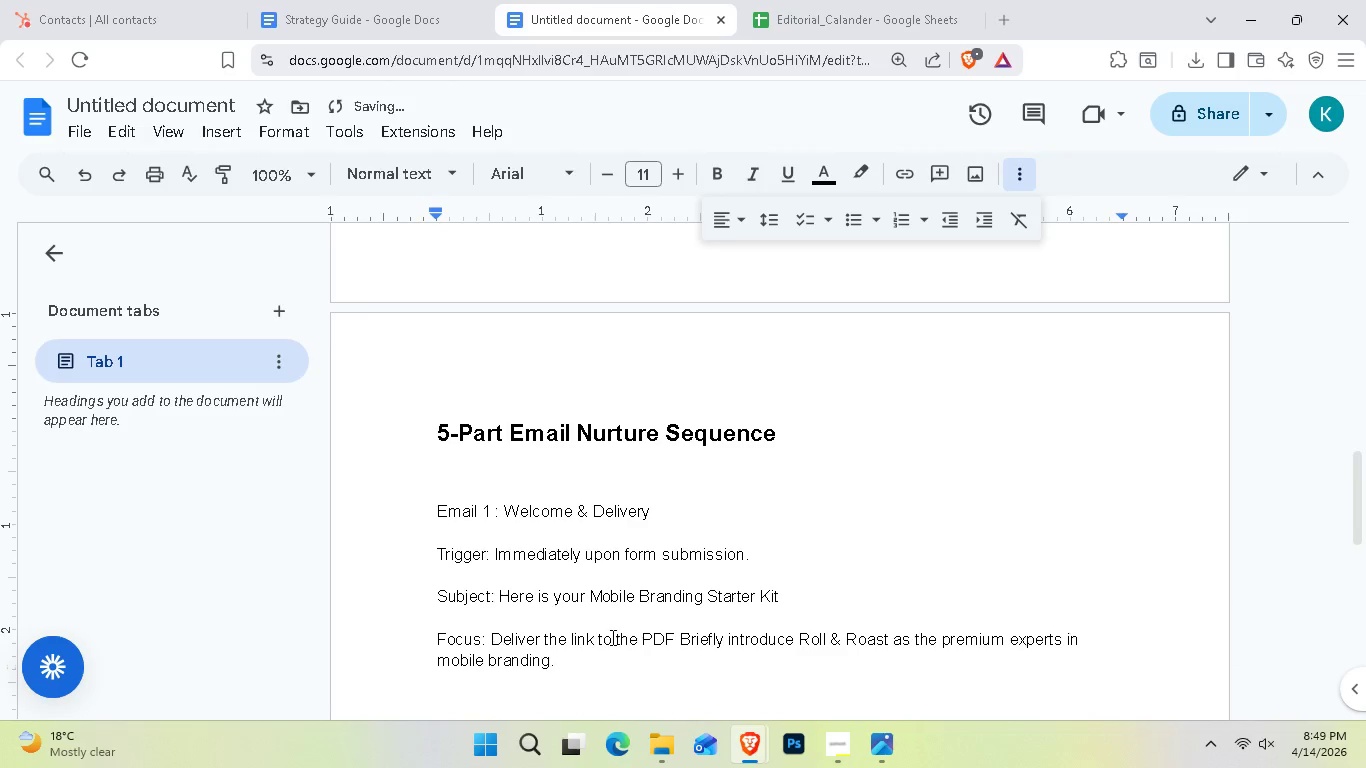 
left_click([839, 632])
 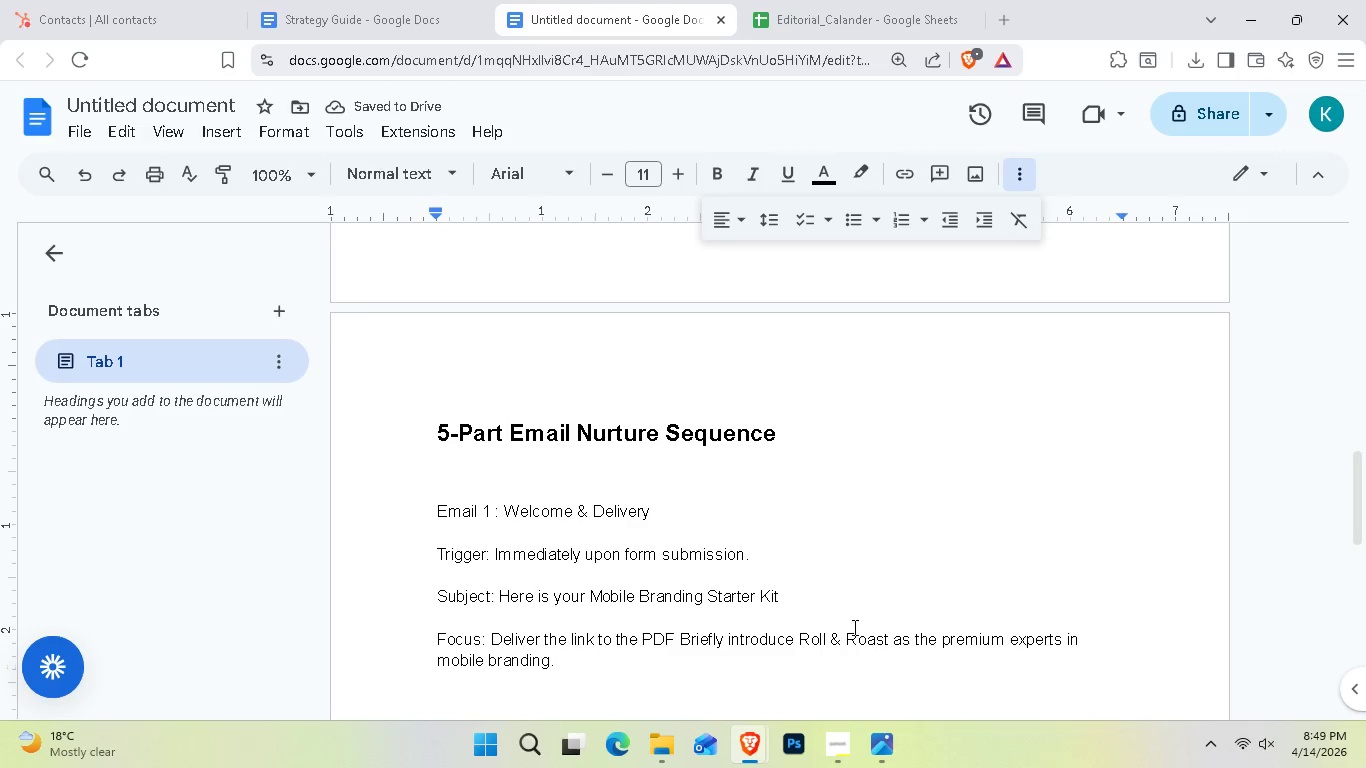 
hold_key(key=ArrowLeft, duration=1.14)
 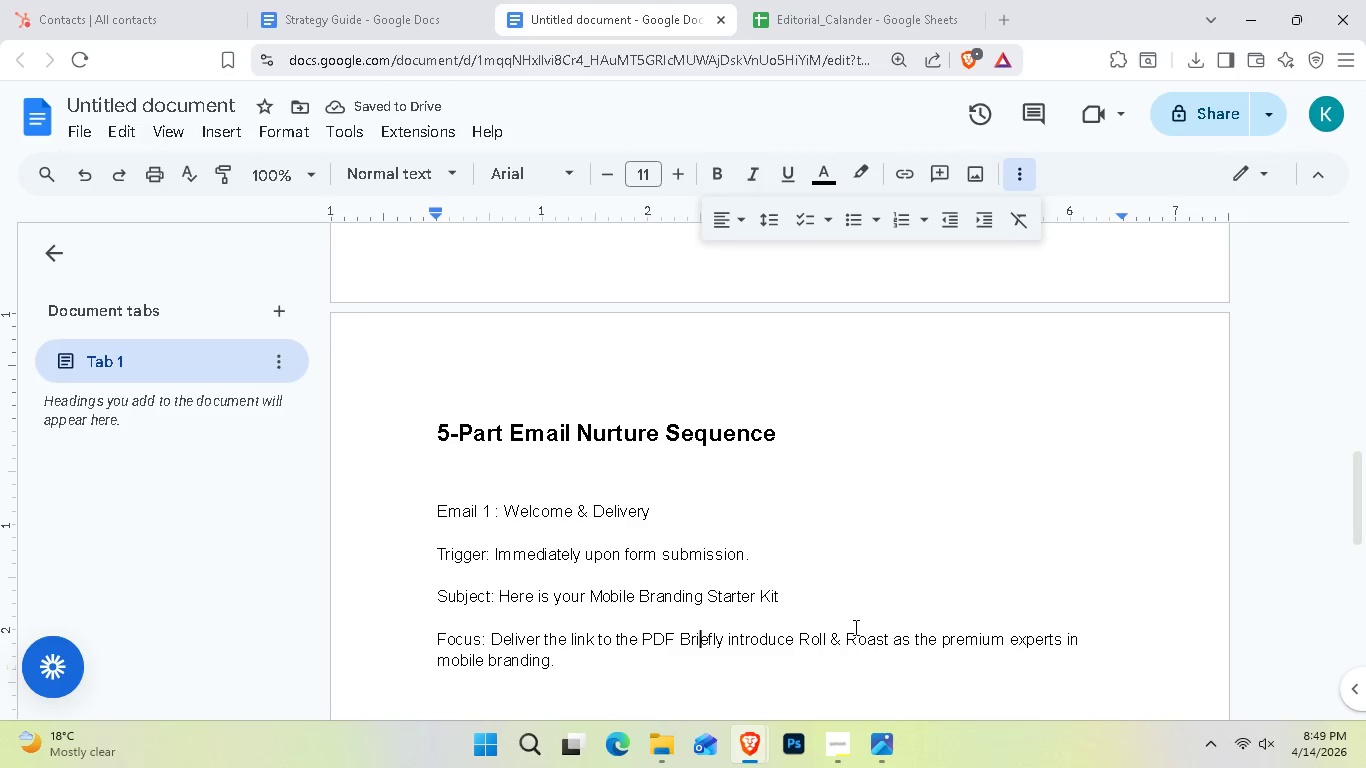 
key(ArrowLeft)
 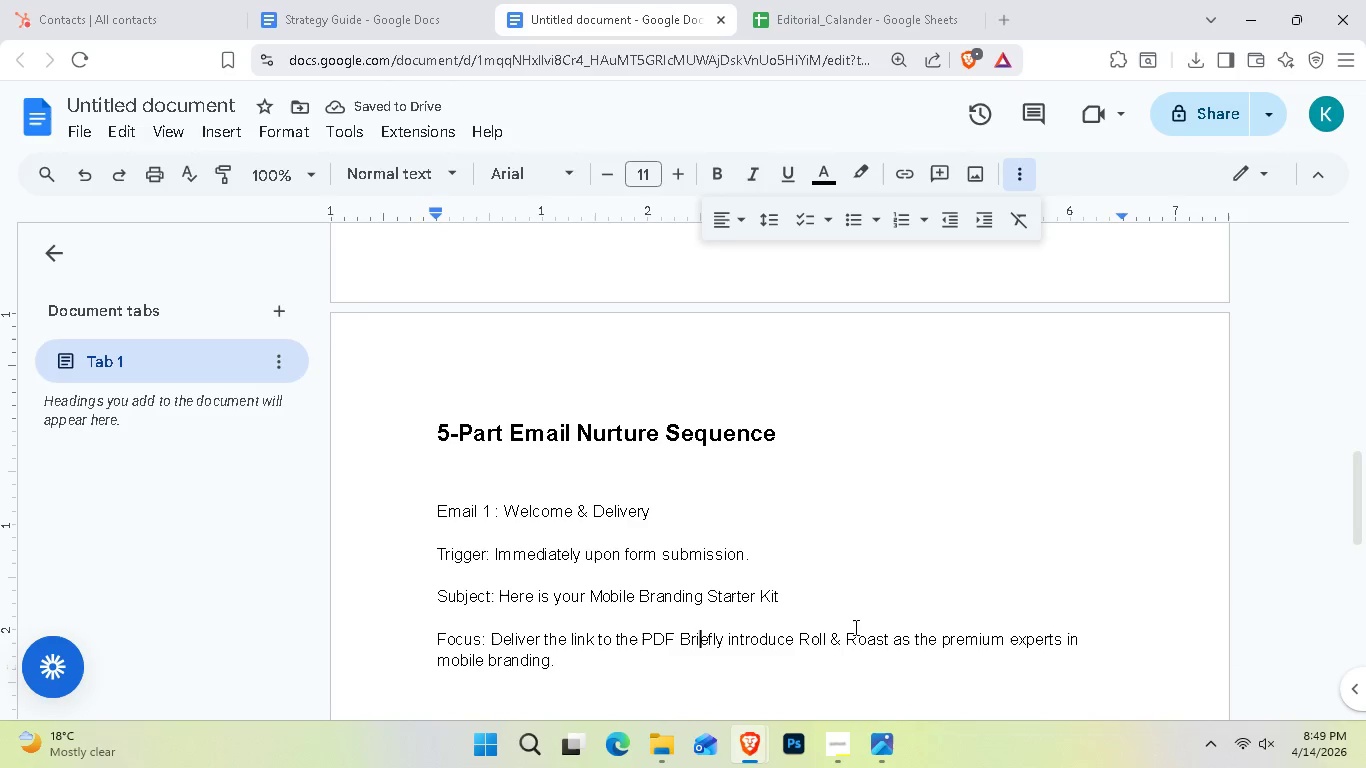 
key(ArrowLeft)
 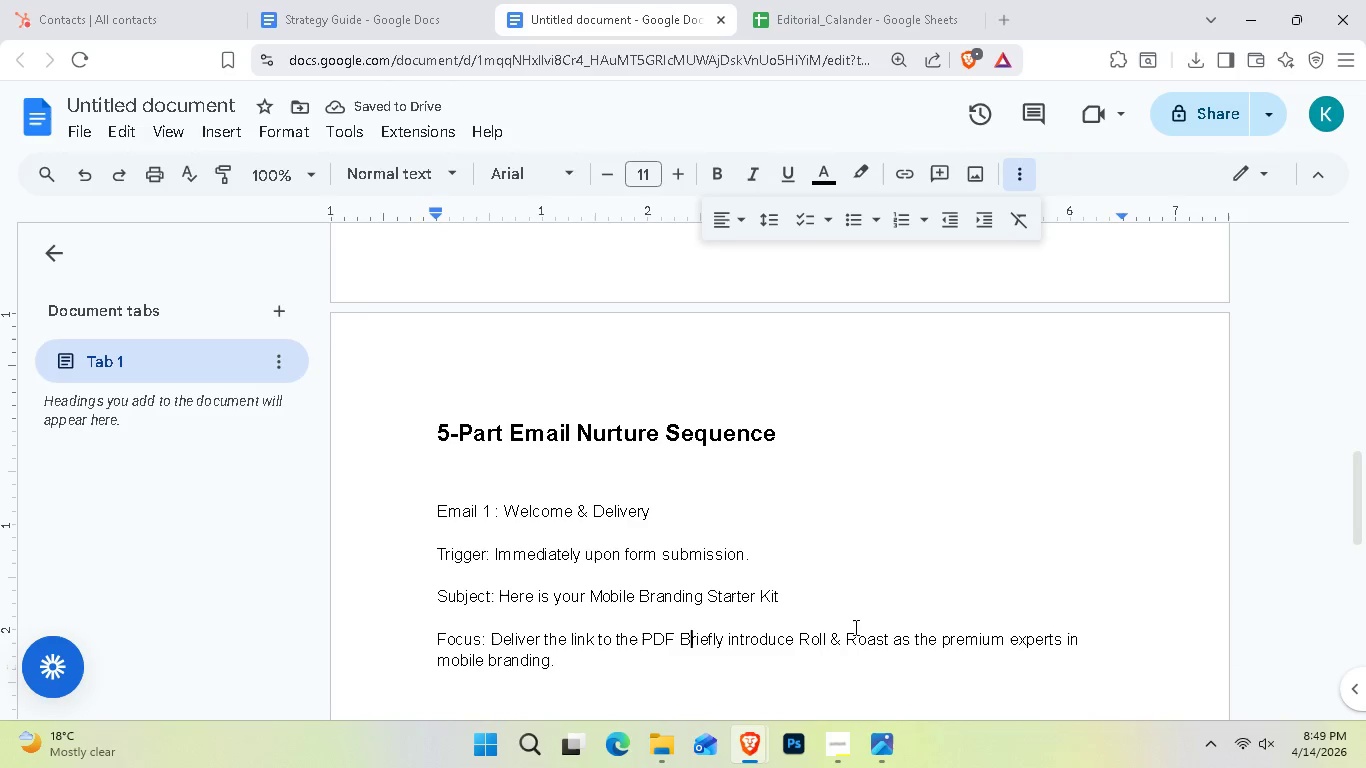 
key(ArrowLeft)
 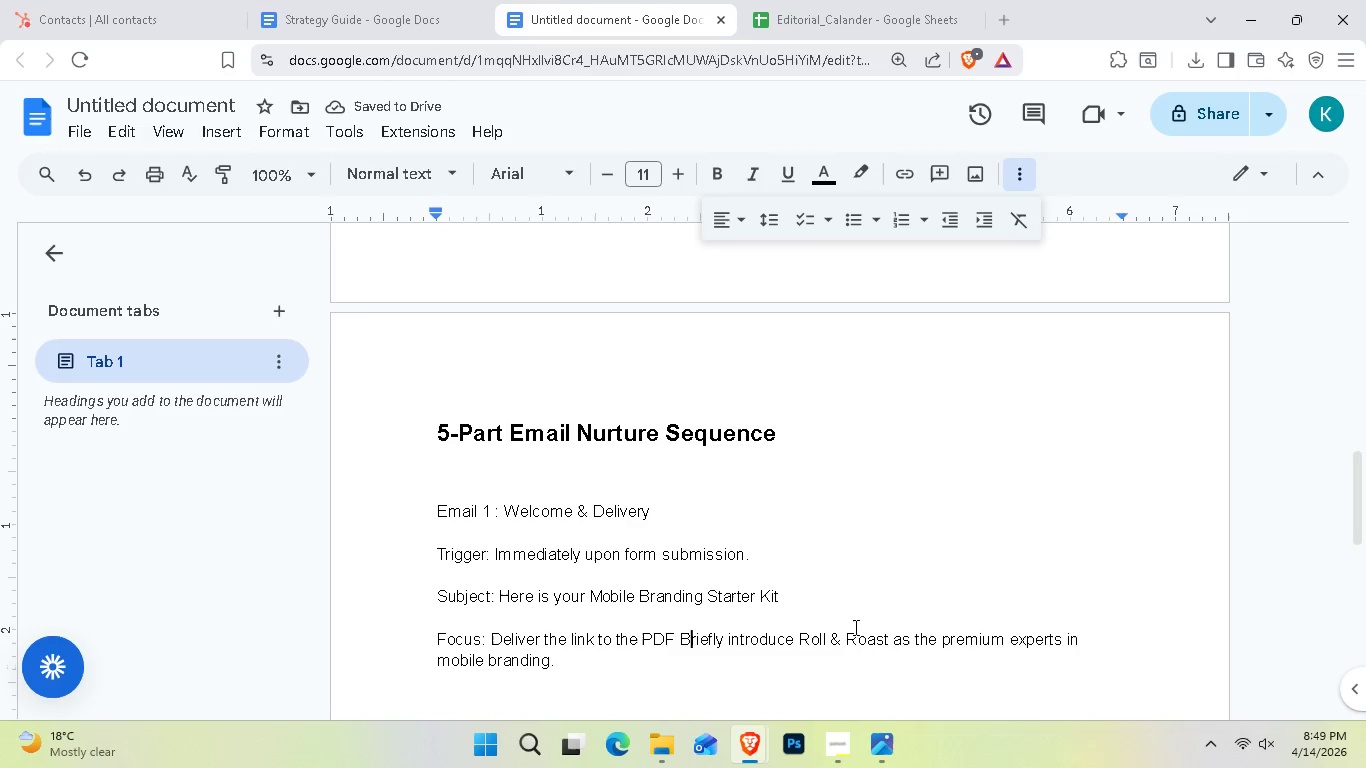 
key(ArrowLeft)
 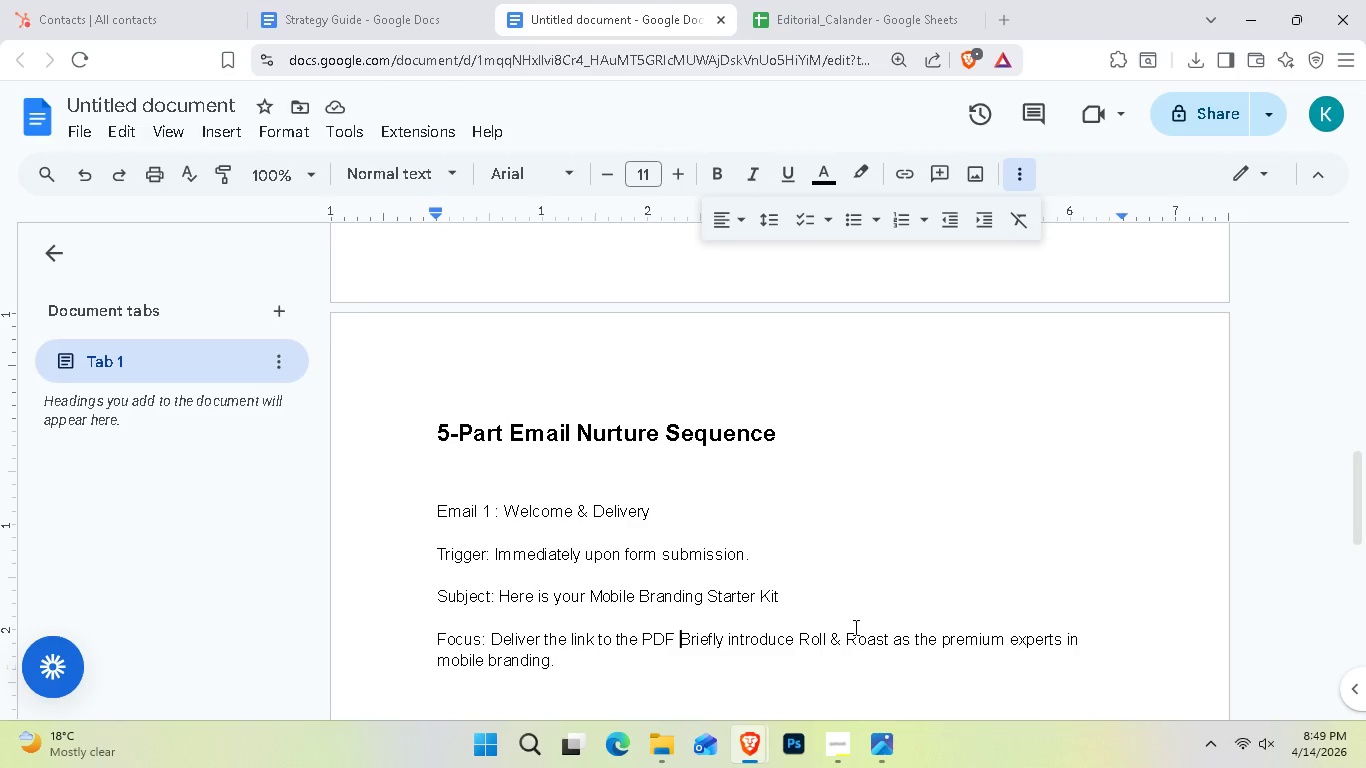 
hold_key(key=Backslash, duration=0.38)
 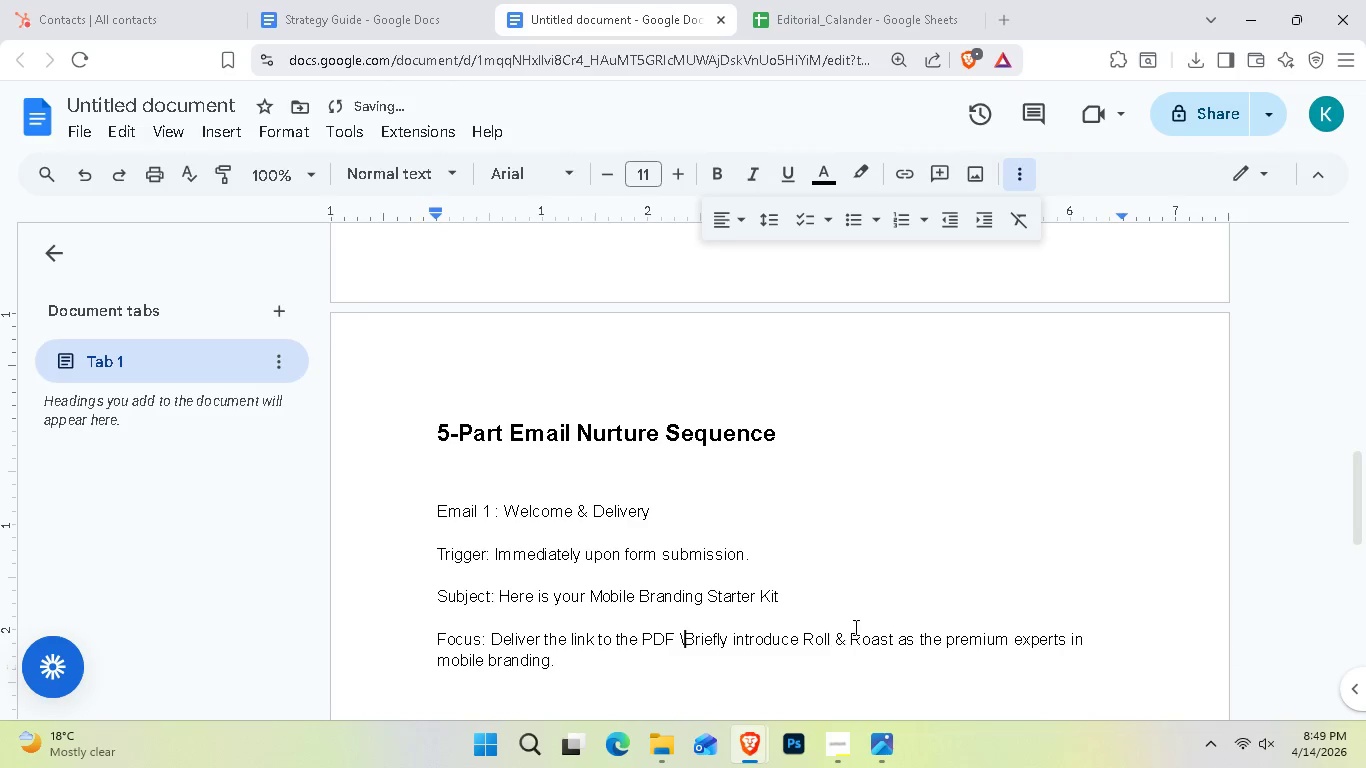 
hold_key(key=Backspace, duration=1.5)
 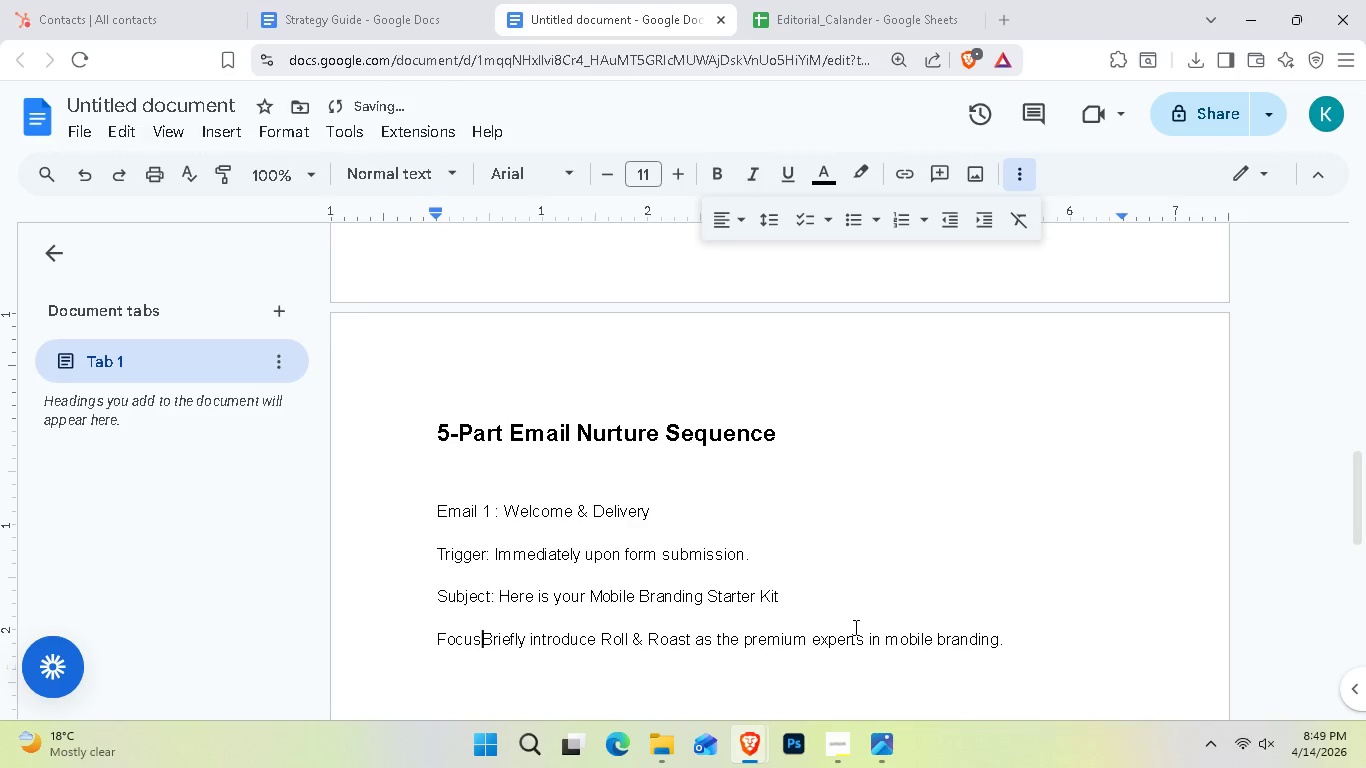 
key(Shift+Semicolon)
 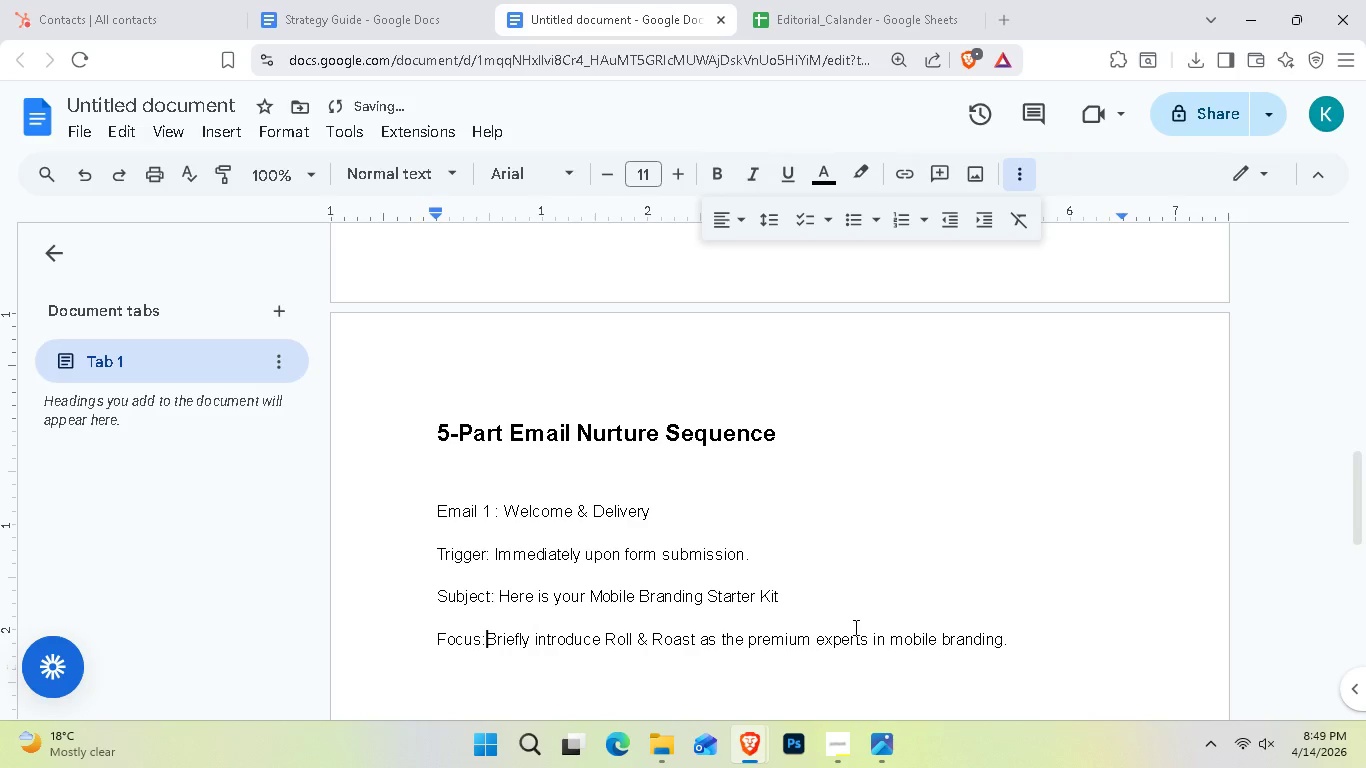 
key(Space)
 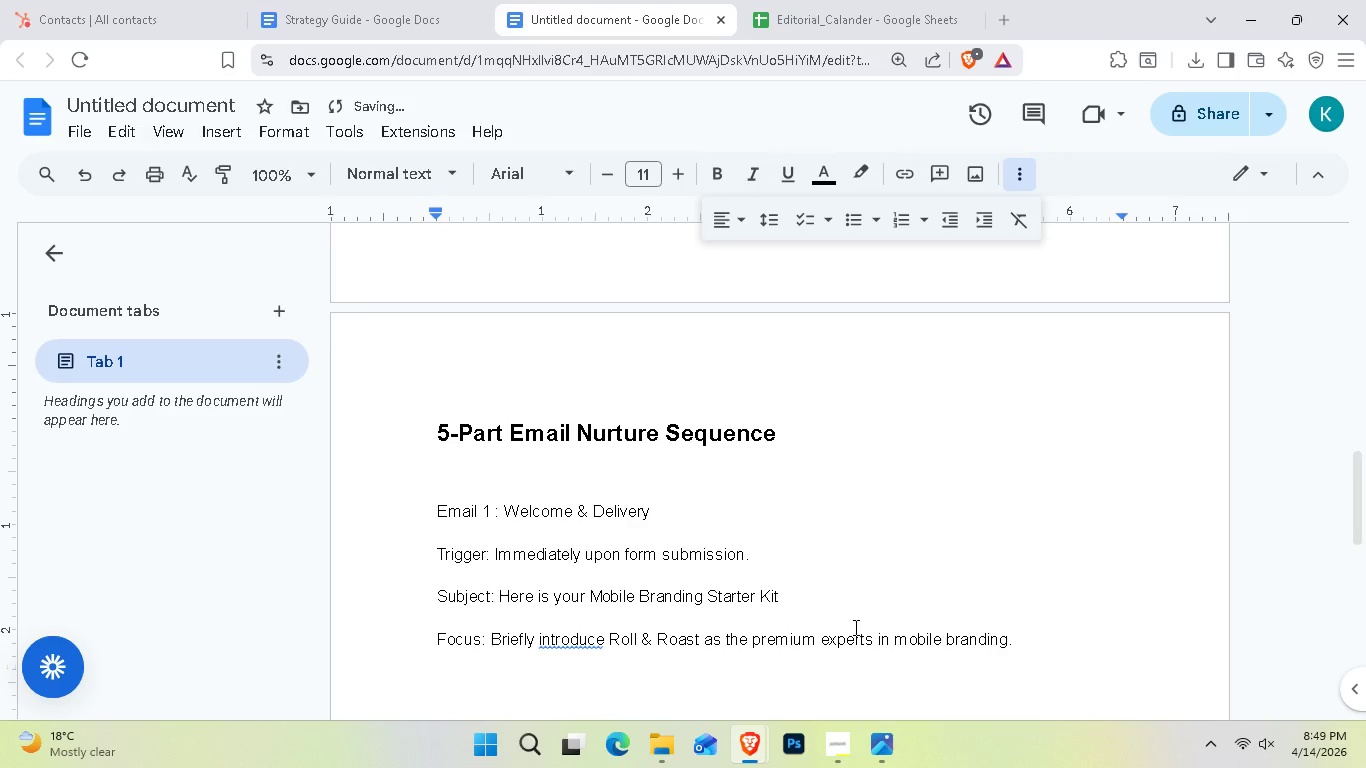 
key(ArrowRight)
 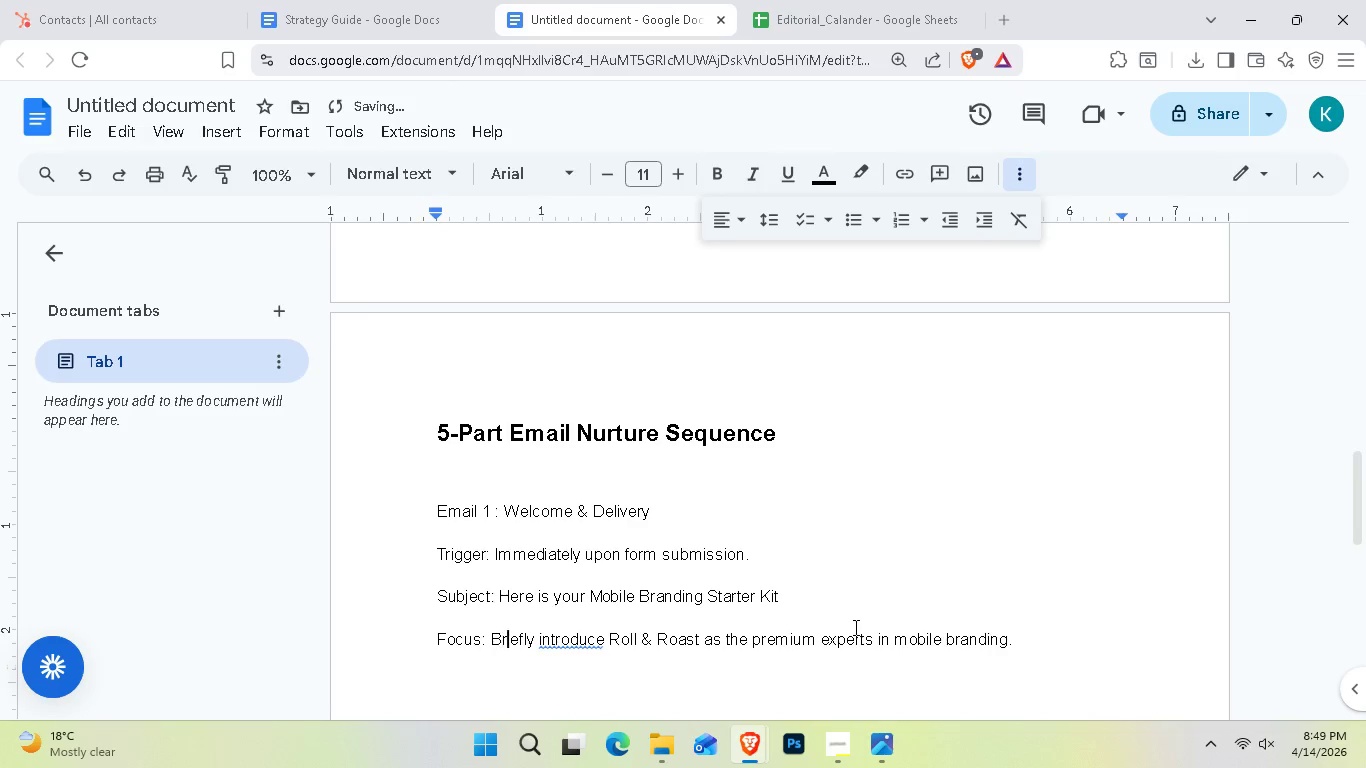 
key(ArrowRight)
 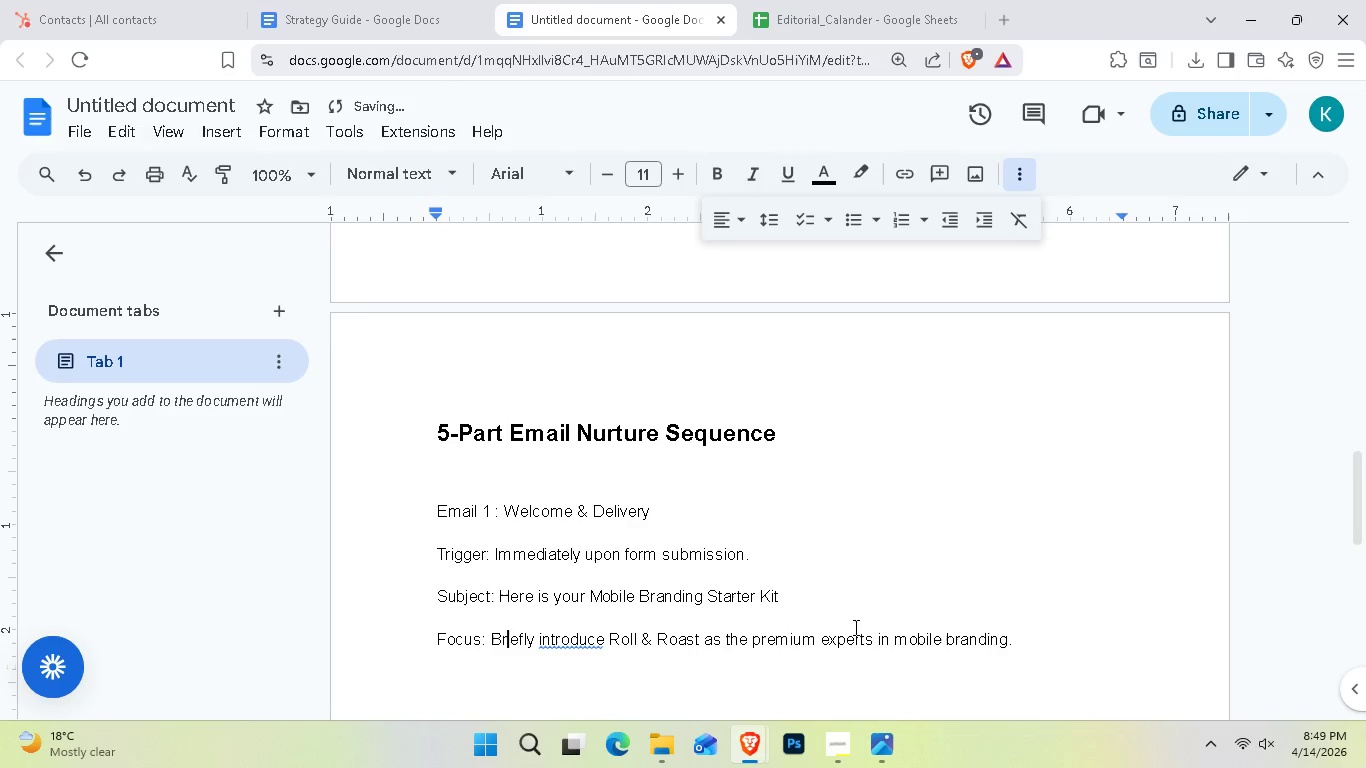 
key(ArrowRight)
 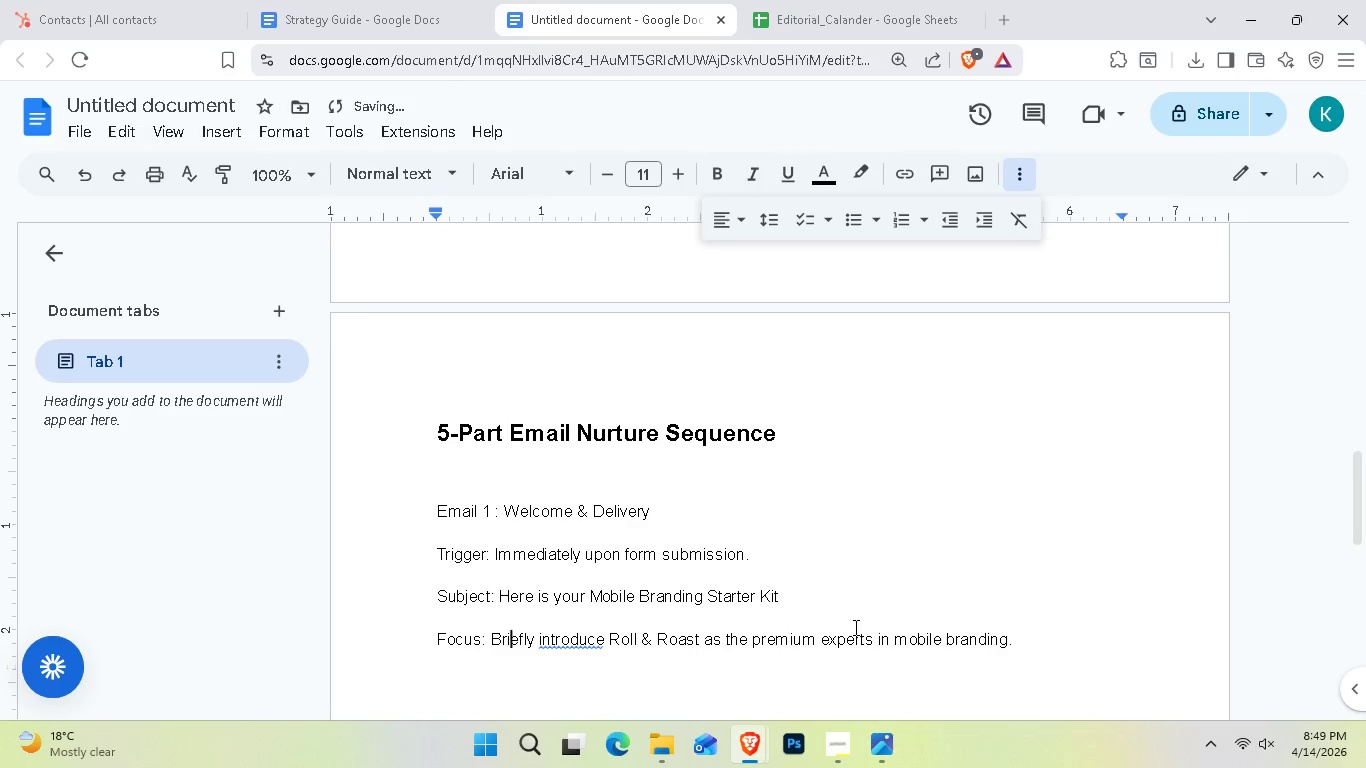 
key(ArrowRight)
 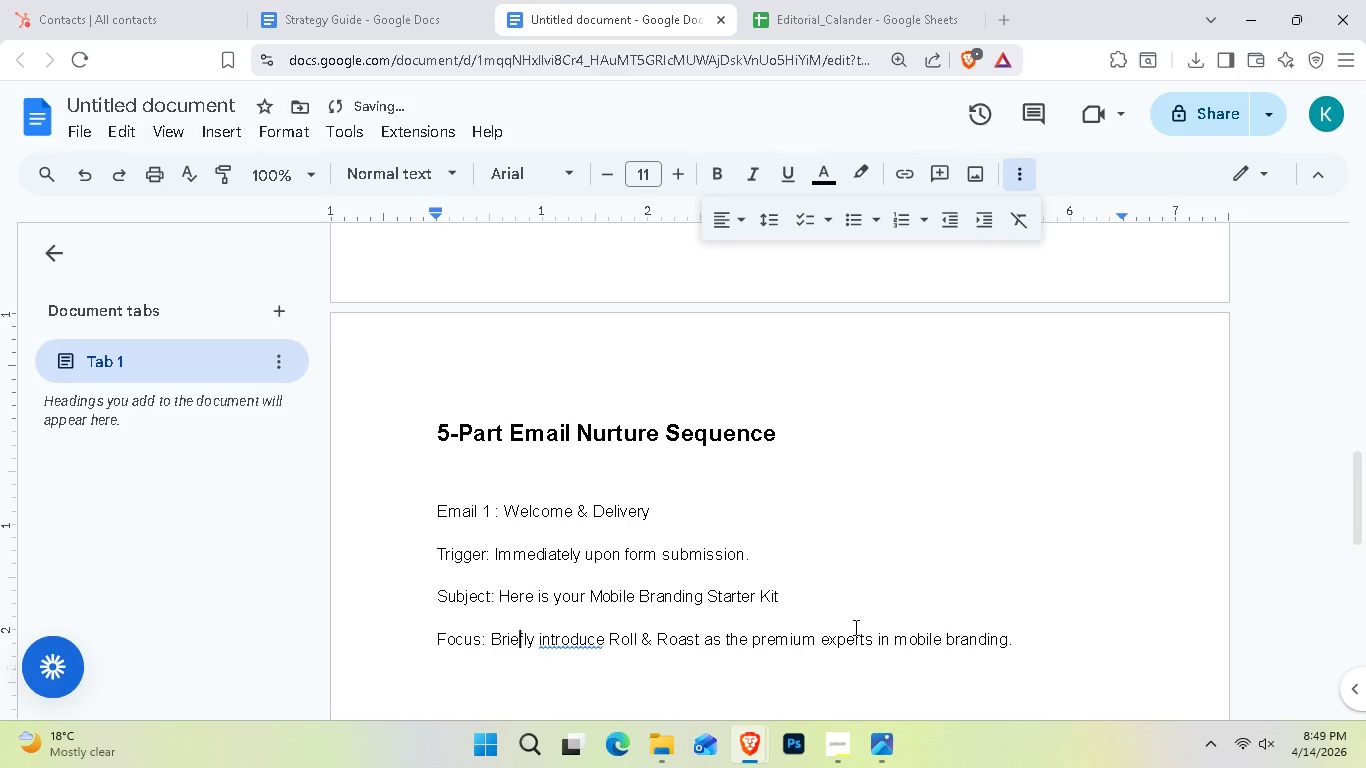 
key(ArrowRight)
 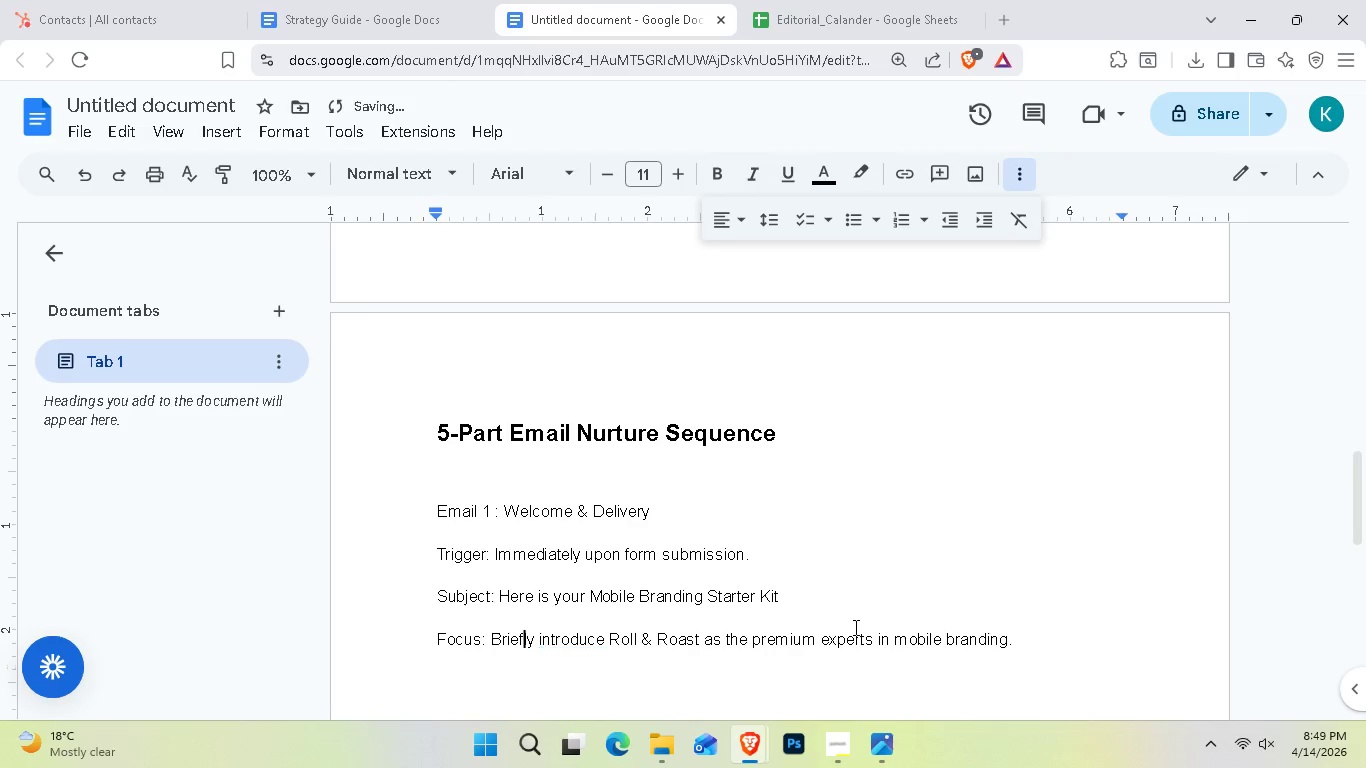 
key(ArrowRight)
 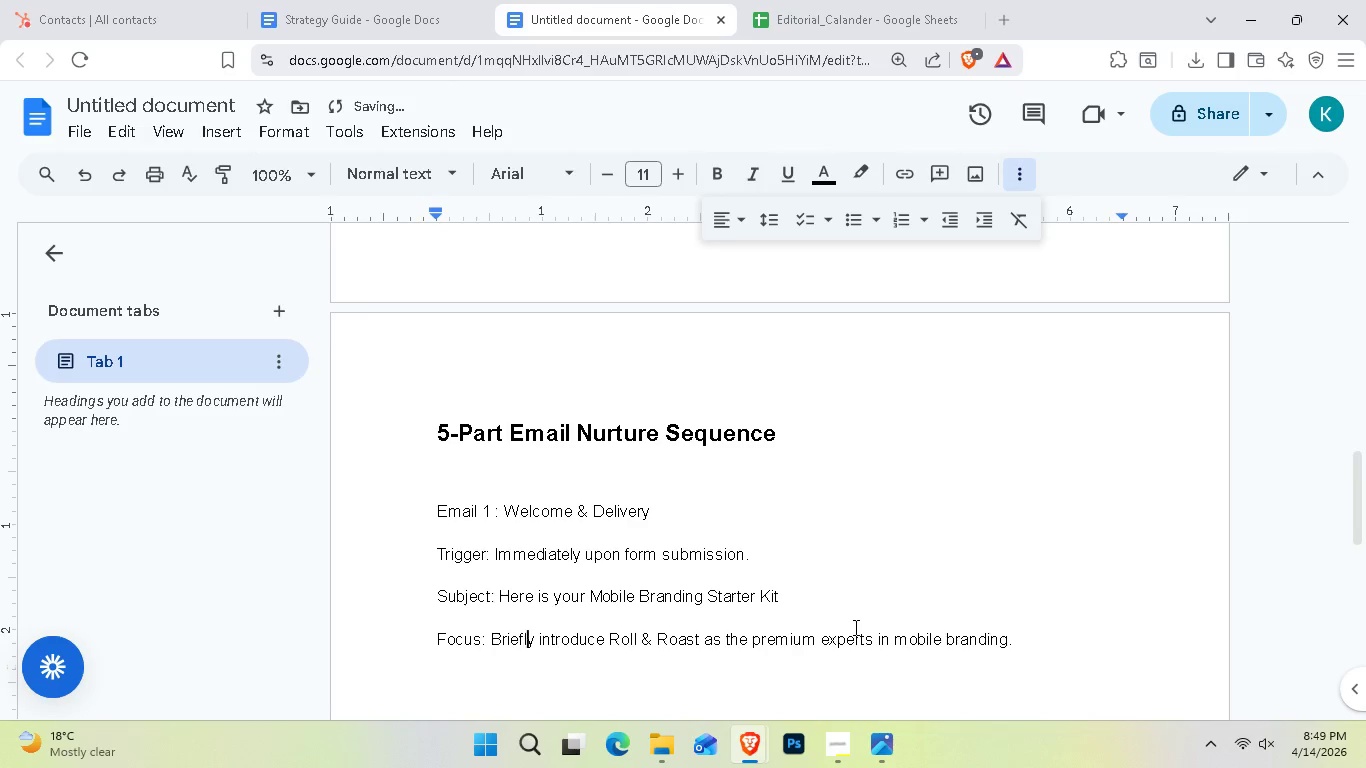 
key(ArrowRight)
 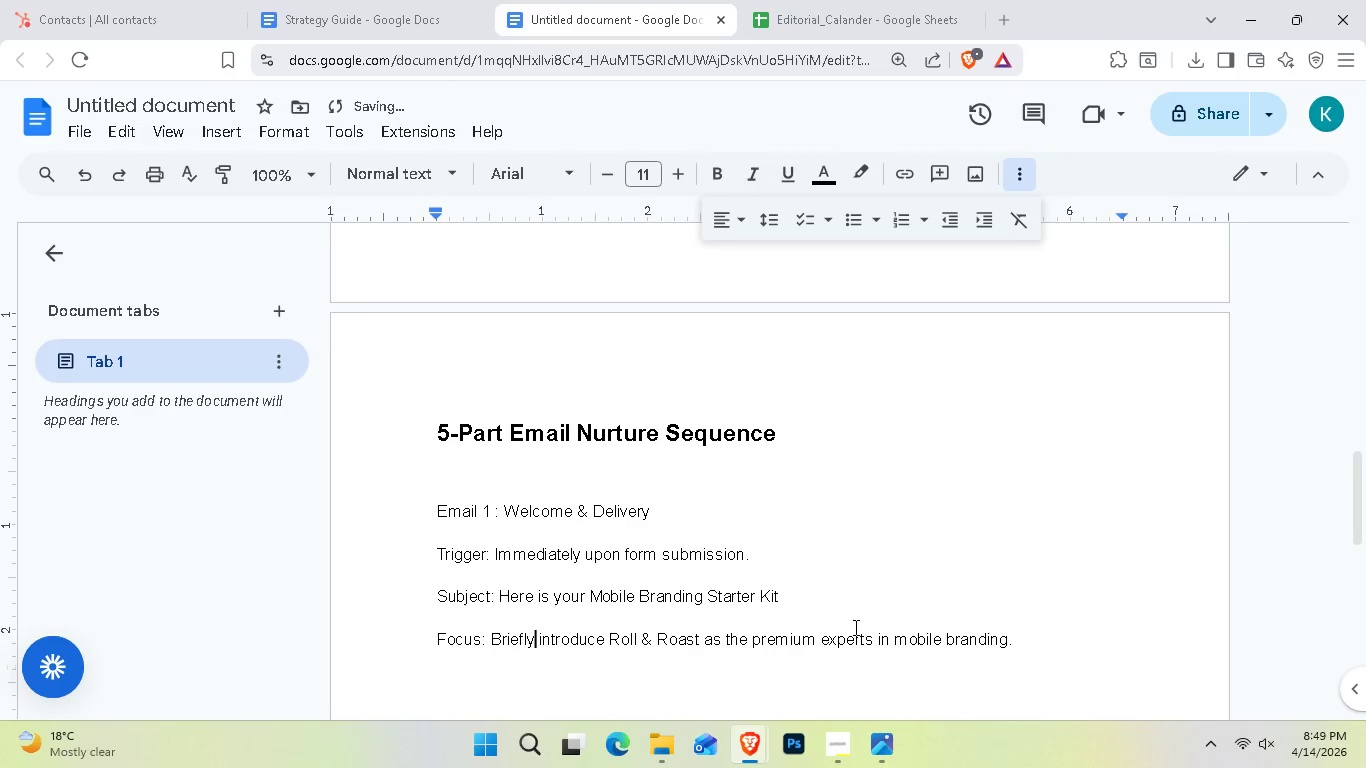 
key(ArrowRight)
 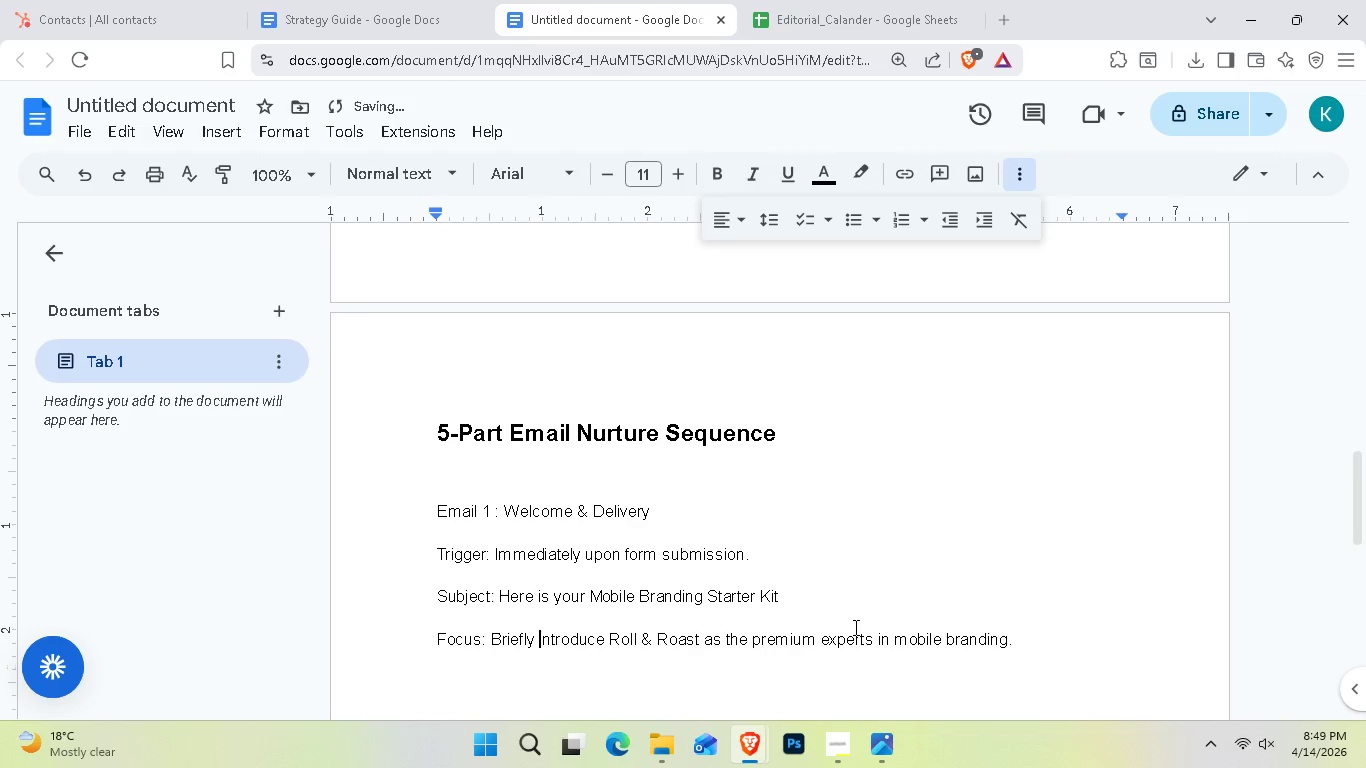 
key(ArrowRight)
 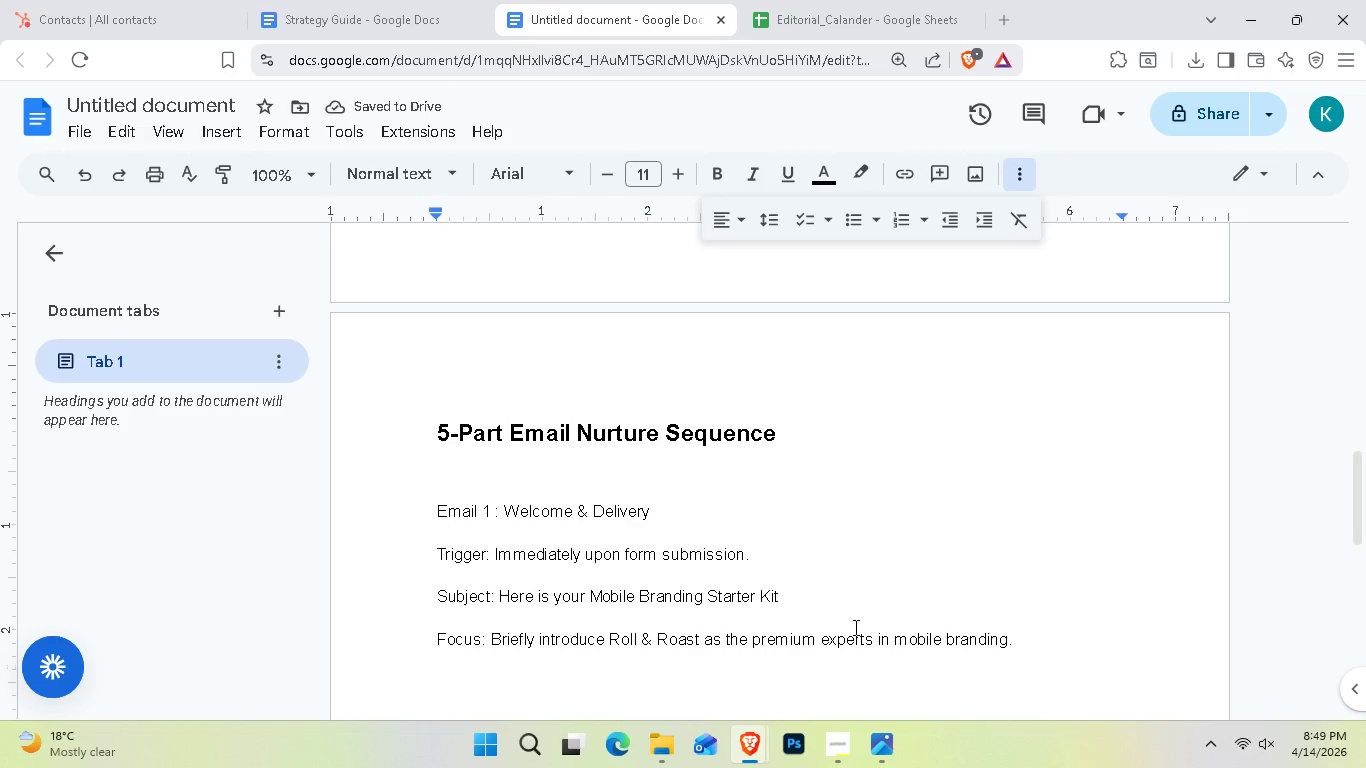 
key(ArrowRight)
 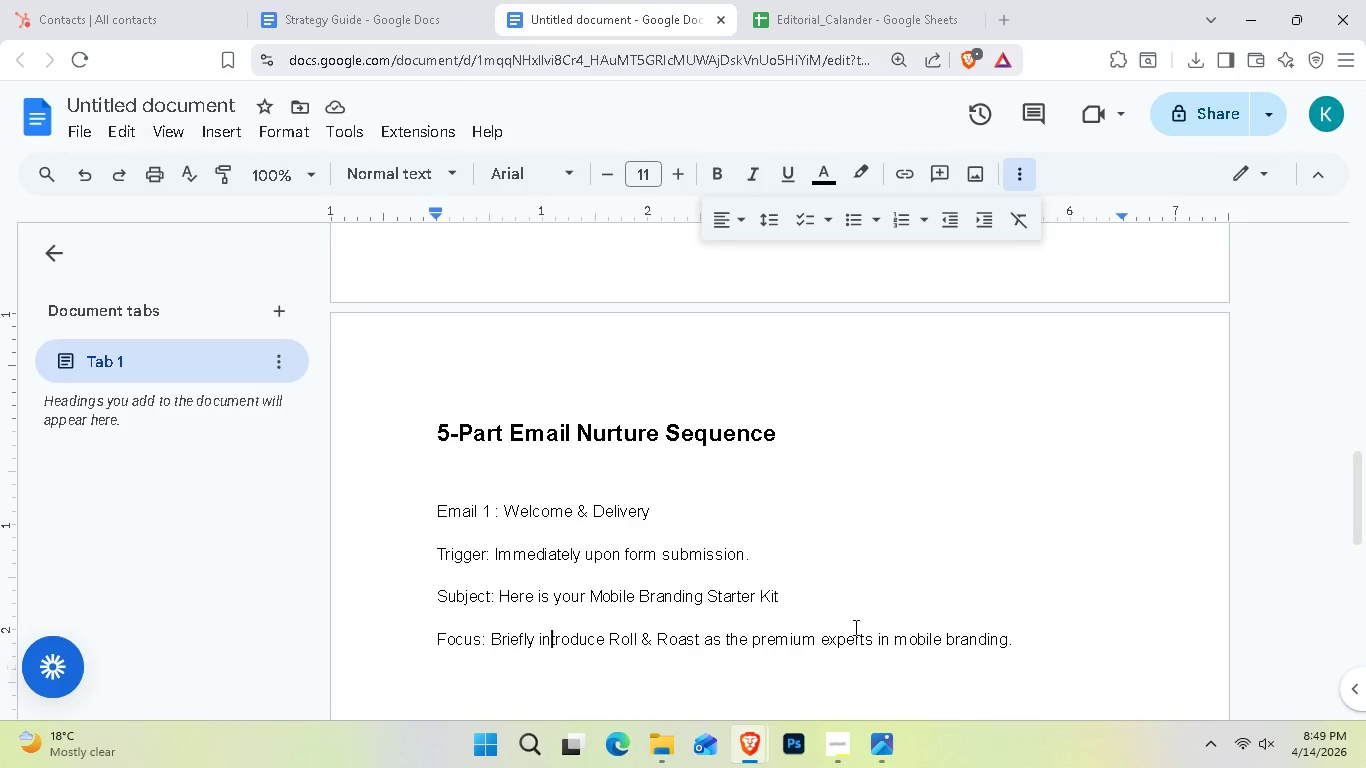 
key(ArrowRight)
 